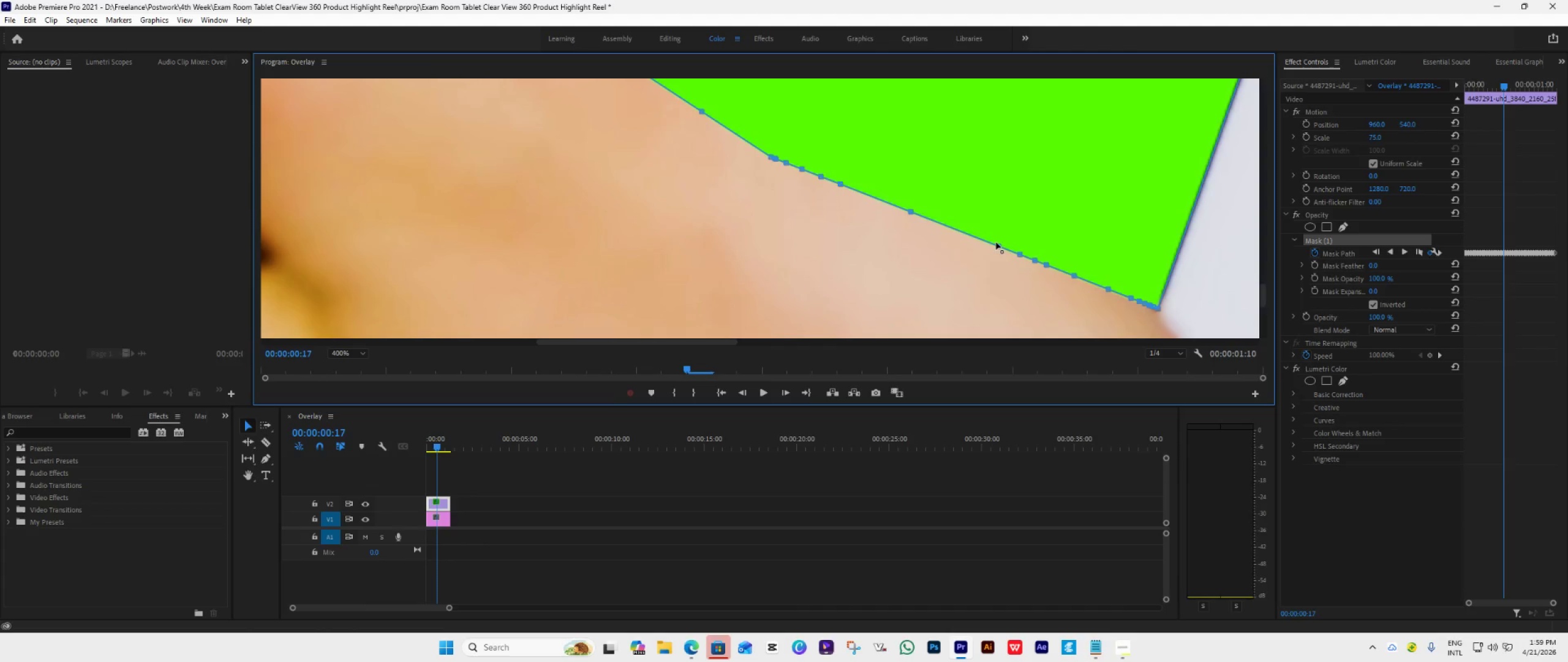 
left_click_drag(start_coordinate=[997, 244], to_coordinate=[935, 216])
 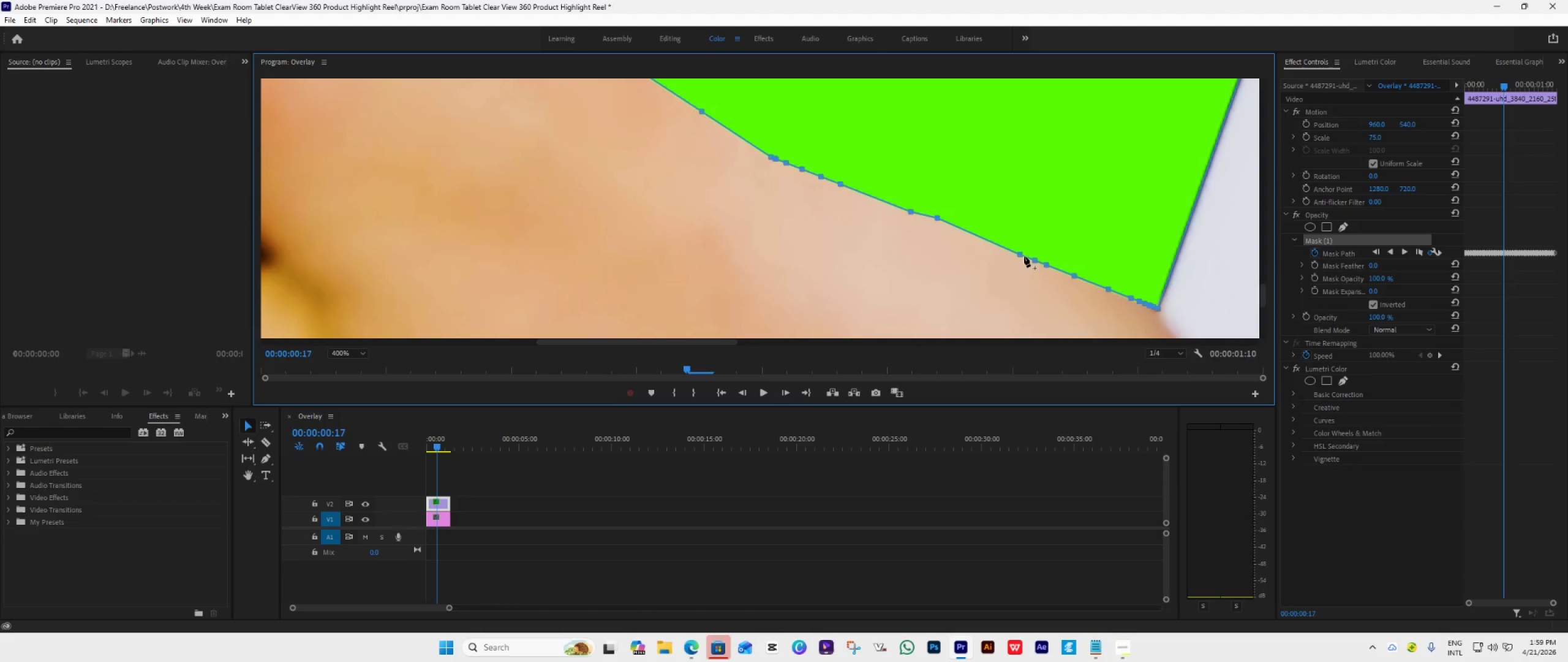 
left_click_drag(start_coordinate=[1020, 255], to_coordinate=[987, 175])
 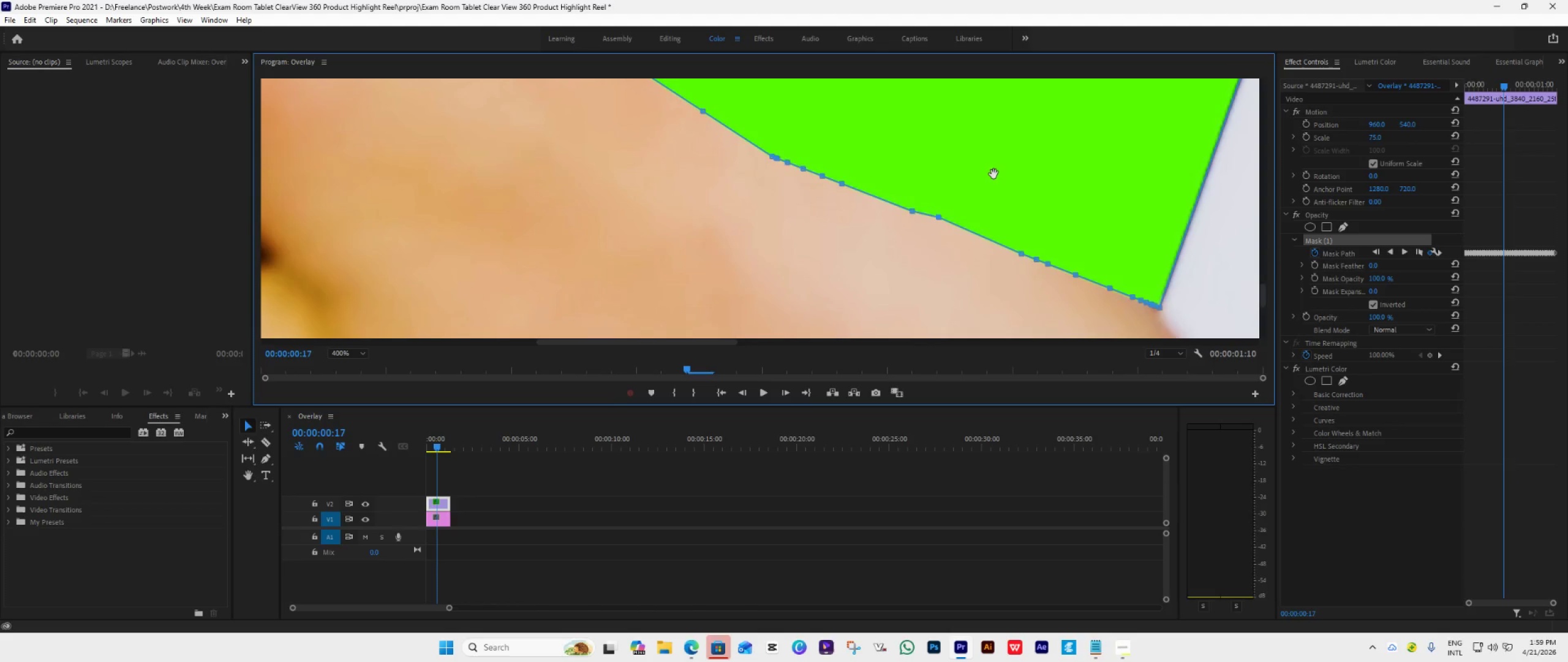 
key(Control+X)
 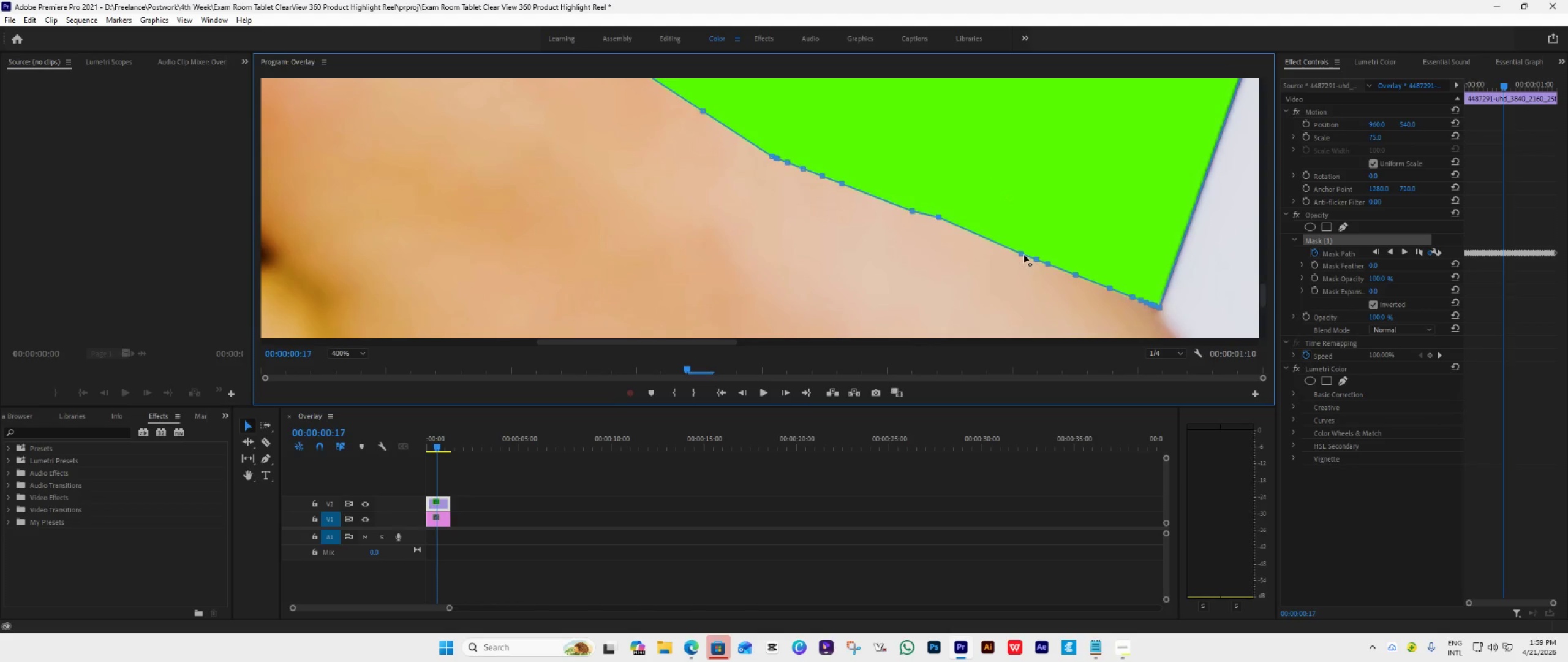 
left_click_drag(start_coordinate=[1022, 254], to_coordinate=[967, 222])
 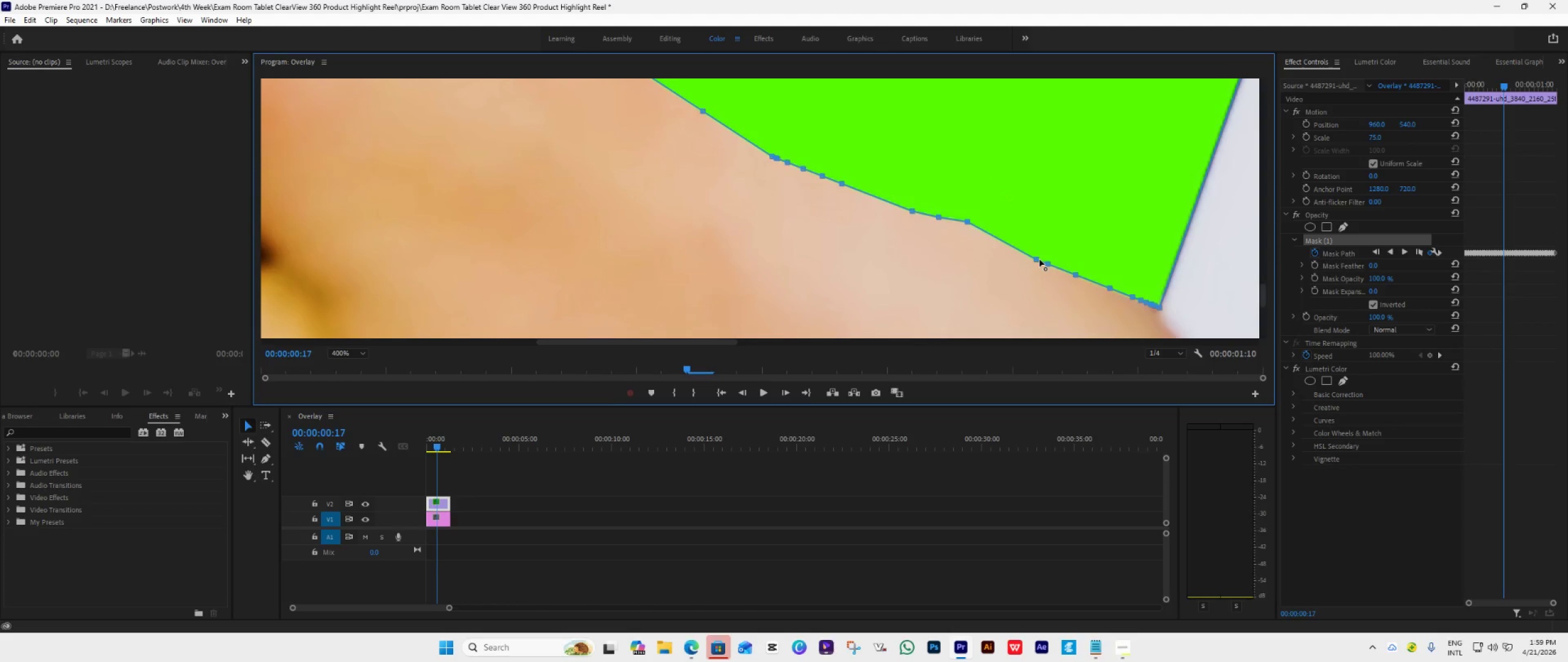 
left_click_drag(start_coordinate=[1037, 259], to_coordinate=[998, 190])
 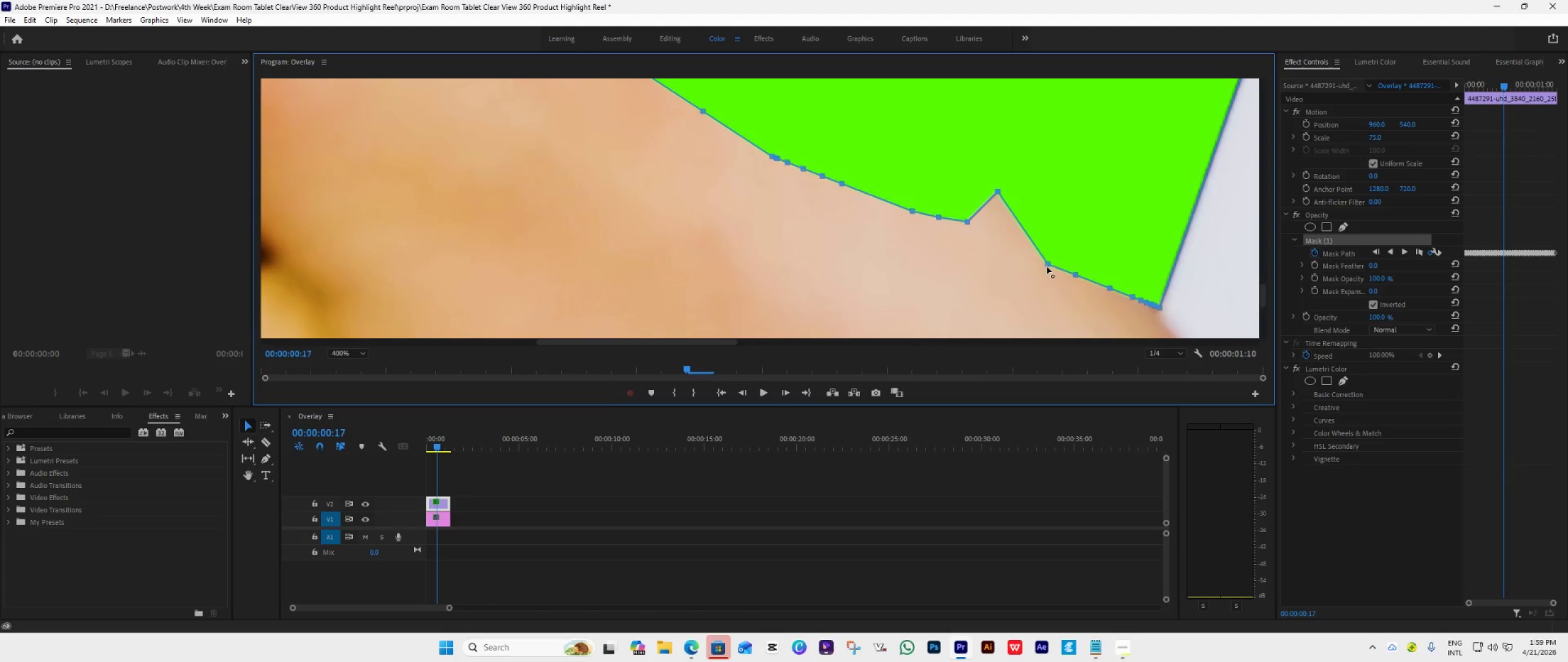 
left_click_drag(start_coordinate=[1047, 267], to_coordinate=[1020, 169])
 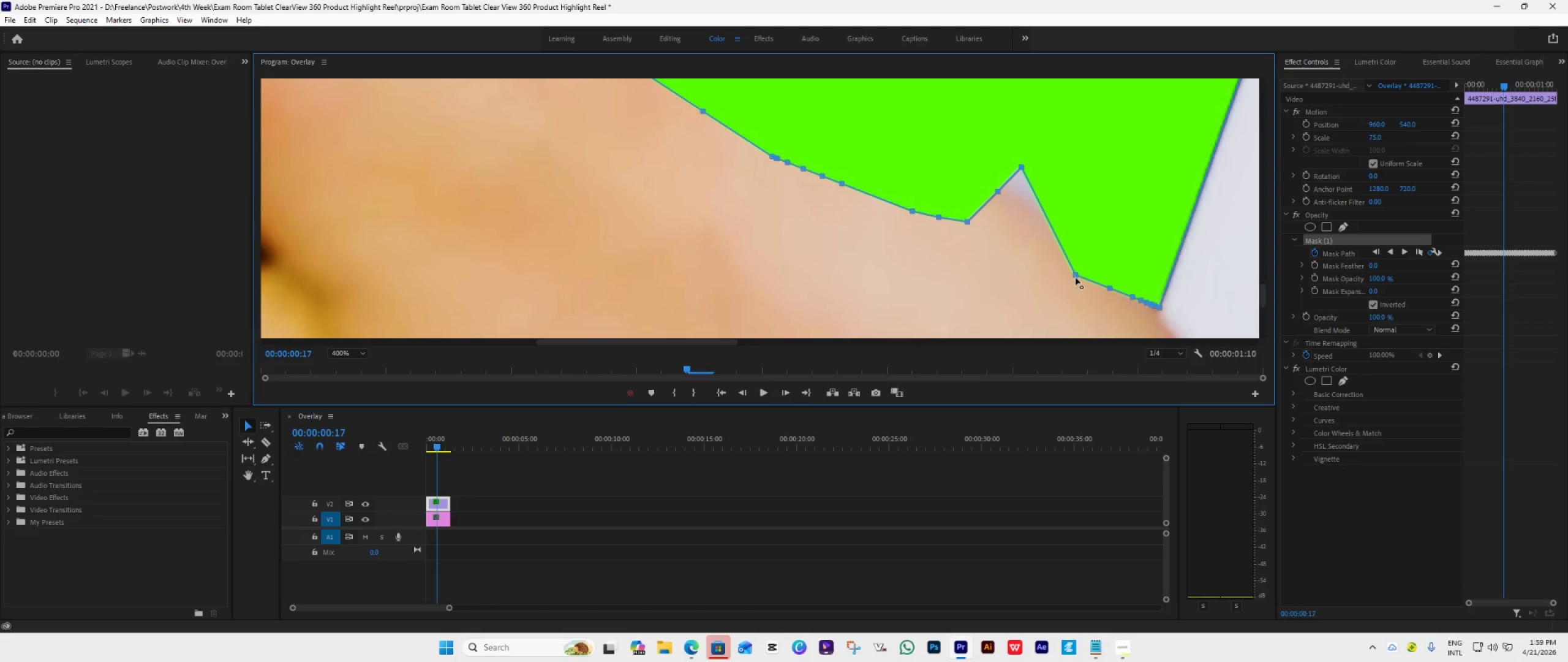 
left_click_drag(start_coordinate=[1076, 277], to_coordinate=[1059, 150])
 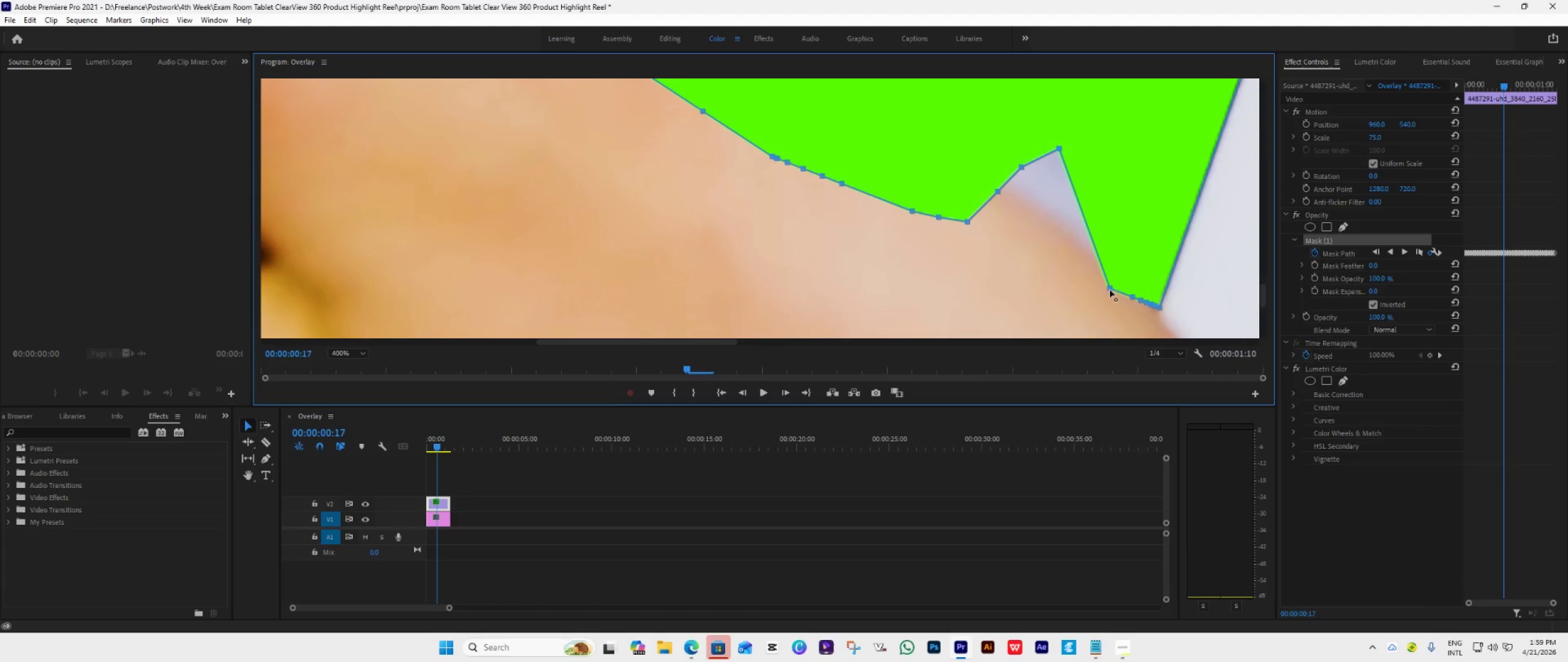 
left_click_drag(start_coordinate=[1109, 288], to_coordinate=[1106, 148])
 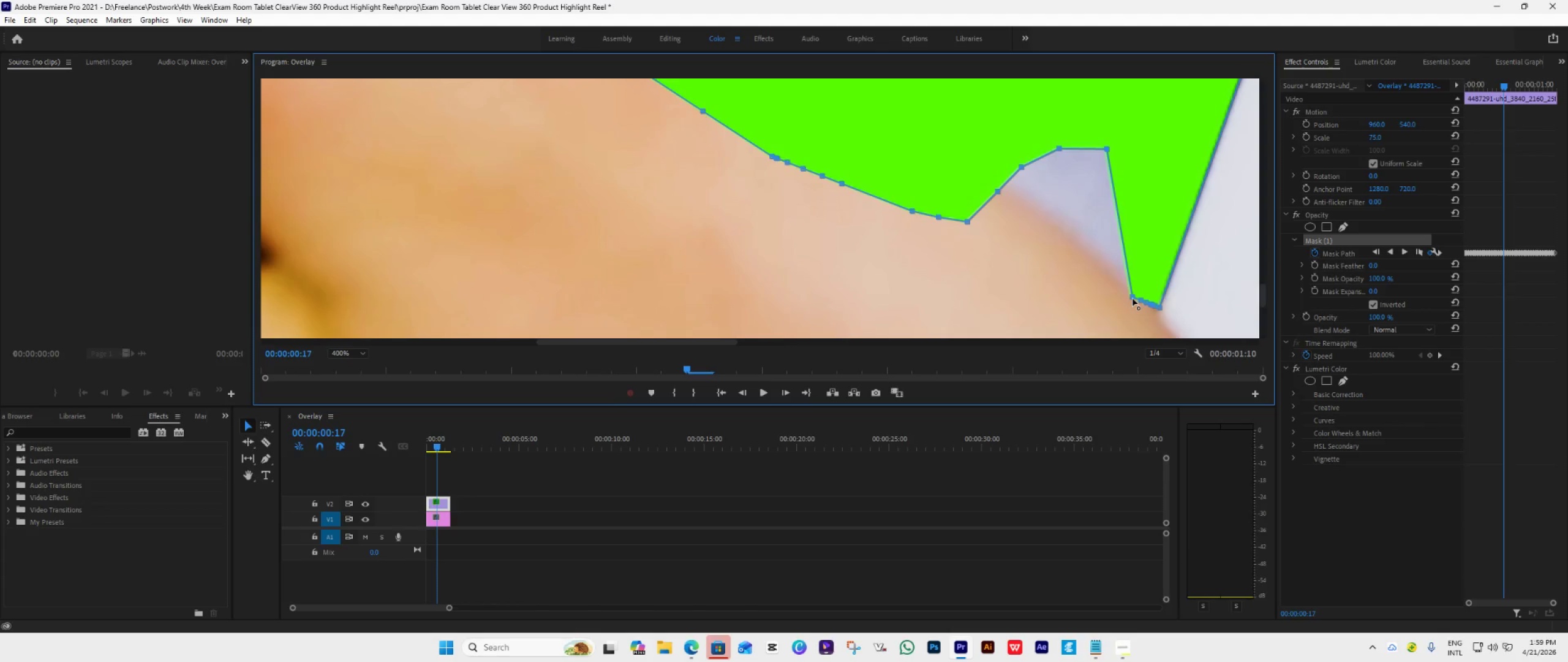 
left_click_drag(start_coordinate=[1134, 299], to_coordinate=[1137, 176])
 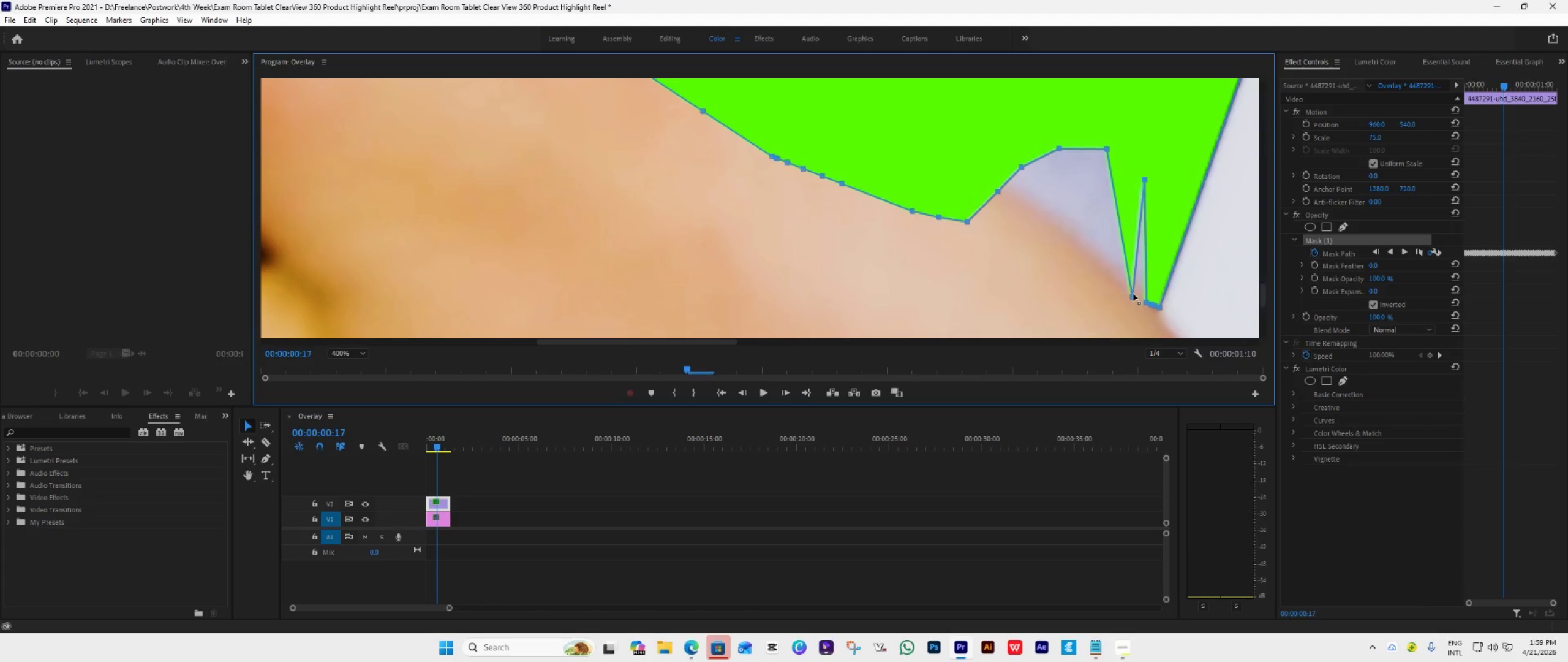 
left_click_drag(start_coordinate=[1133, 294], to_coordinate=[1117, 167])
 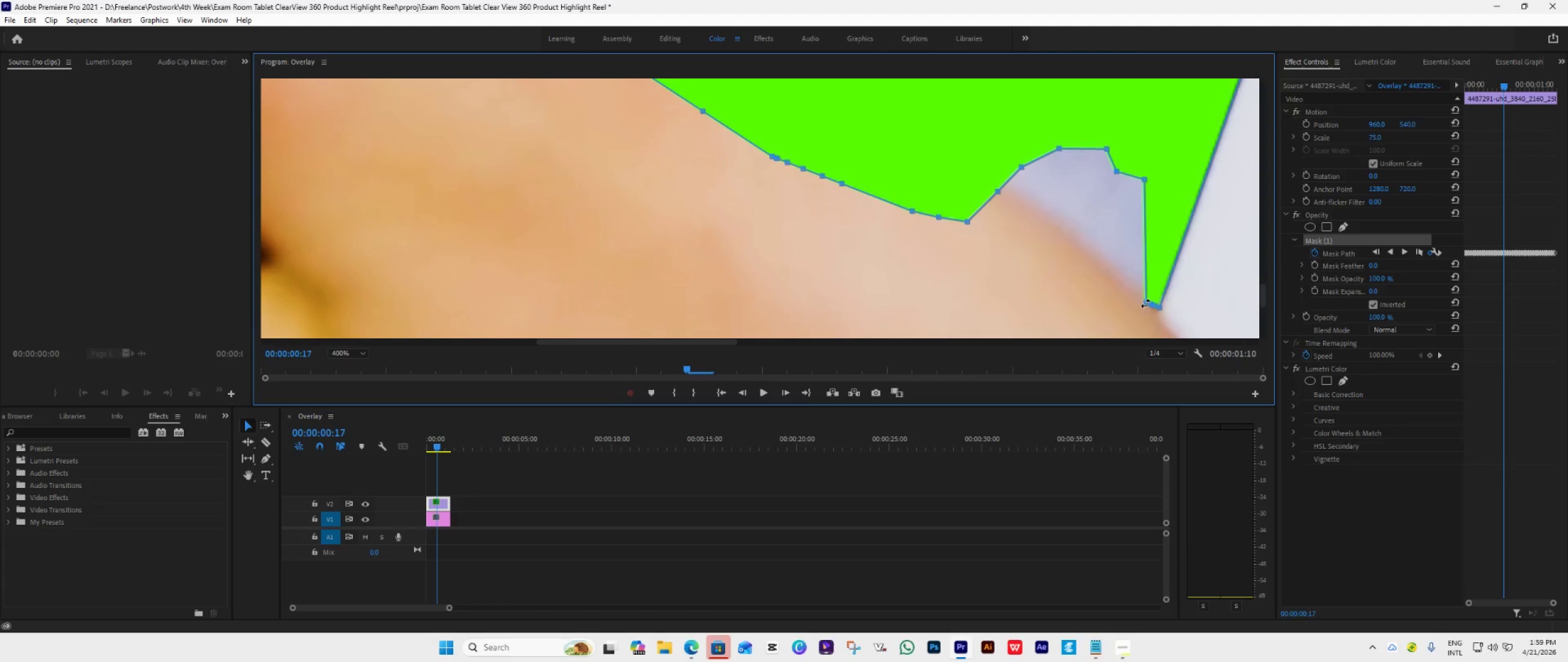 
left_click_drag(start_coordinate=[1147, 303], to_coordinate=[1155, 155])
 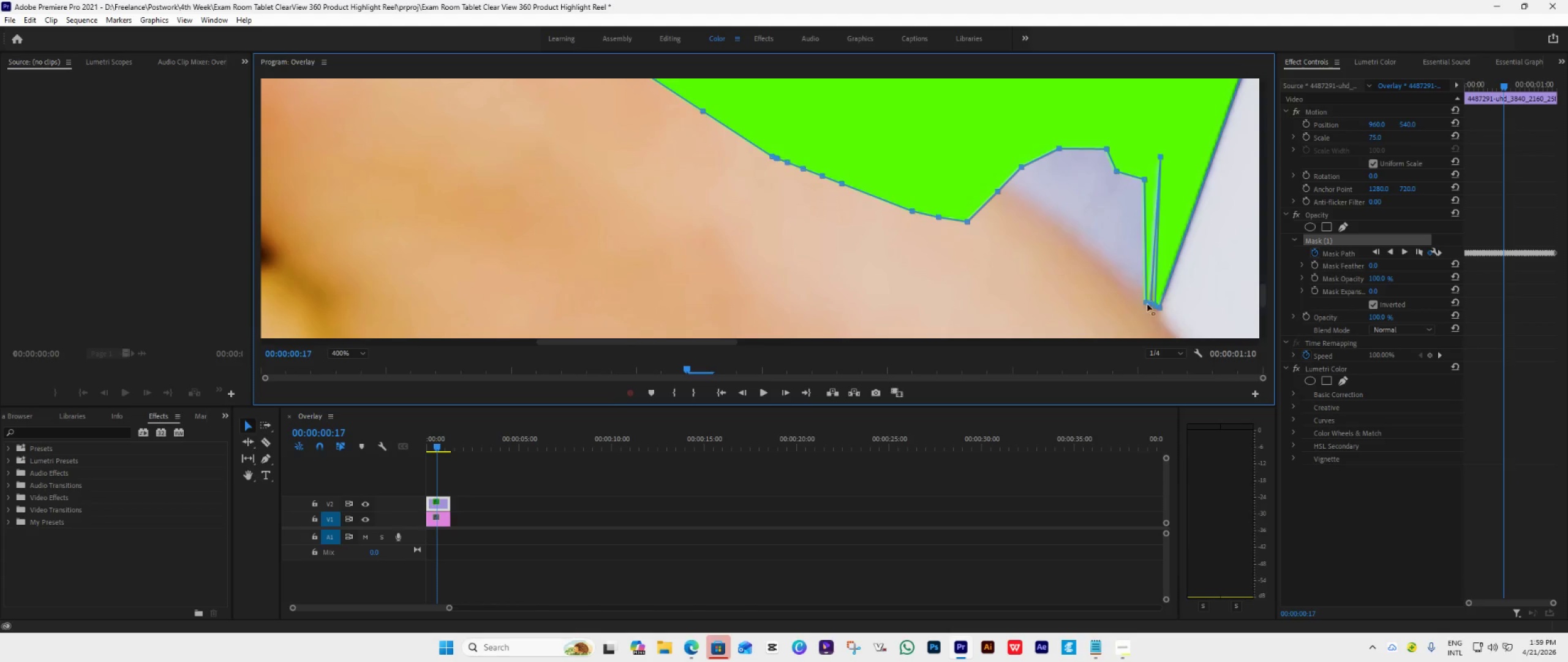 
left_click_drag(start_coordinate=[1147, 302], to_coordinate=[1150, 90])
 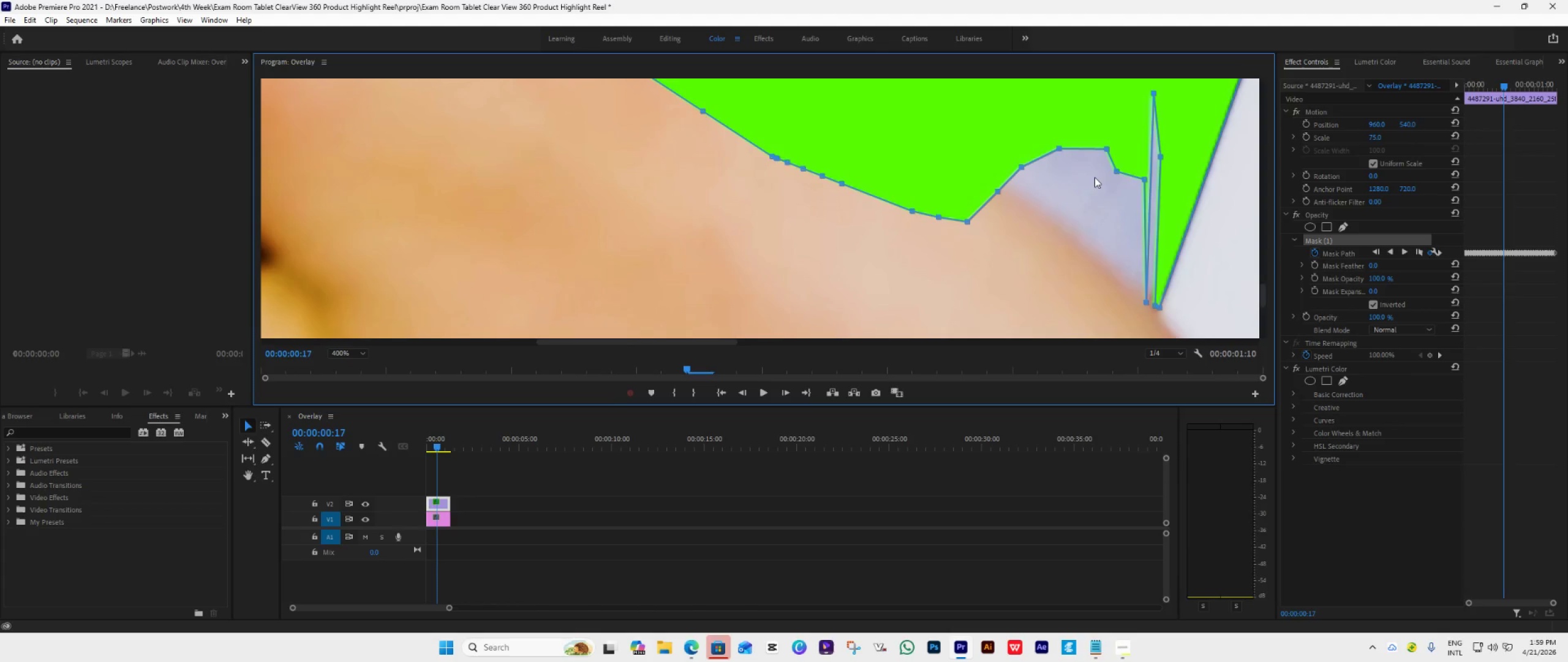 
wait(7.53)
 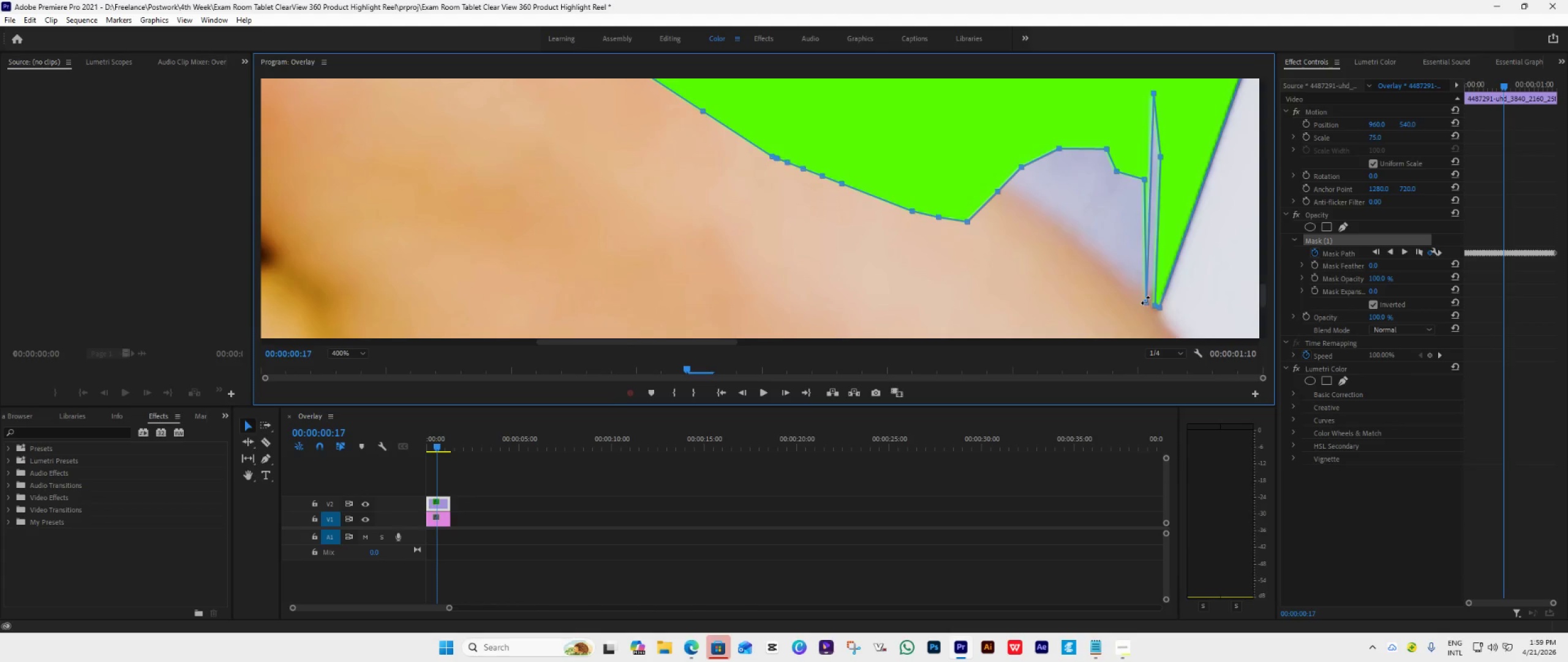 
left_click_drag(start_coordinate=[1145, 180], to_coordinate=[1057, 221])
 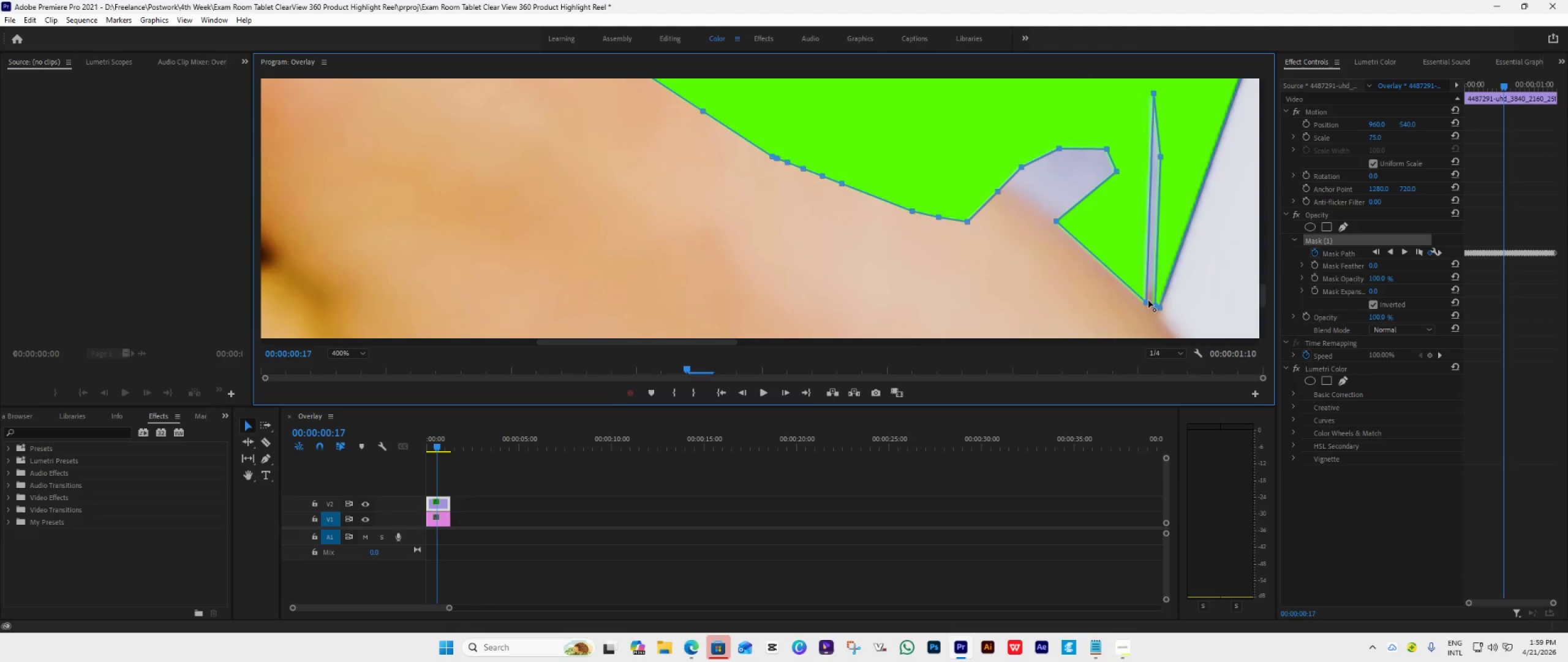 
left_click_drag(start_coordinate=[1148, 301], to_coordinate=[1127, 224])
 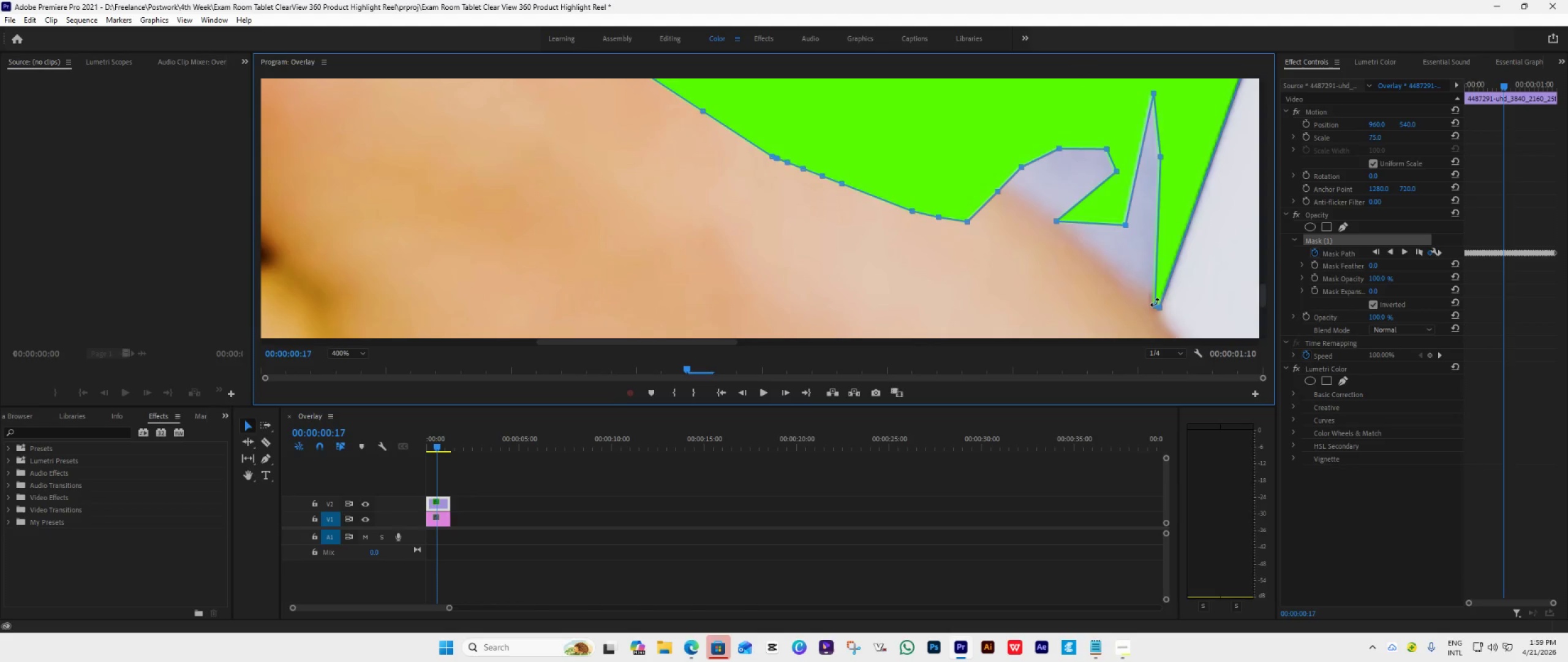 
left_click_drag(start_coordinate=[1154, 305], to_coordinate=[1218, 313])
 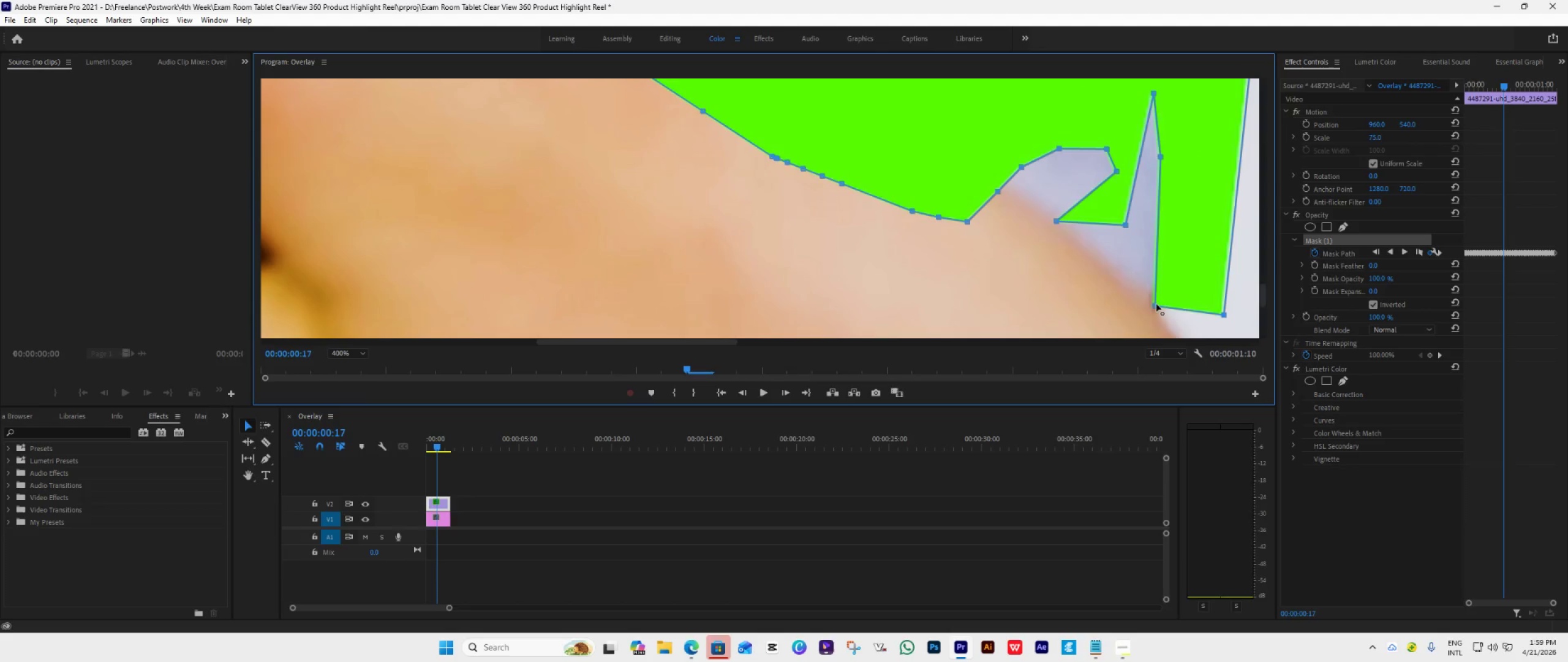 
left_click_drag(start_coordinate=[1155, 305], to_coordinate=[1121, 277])
 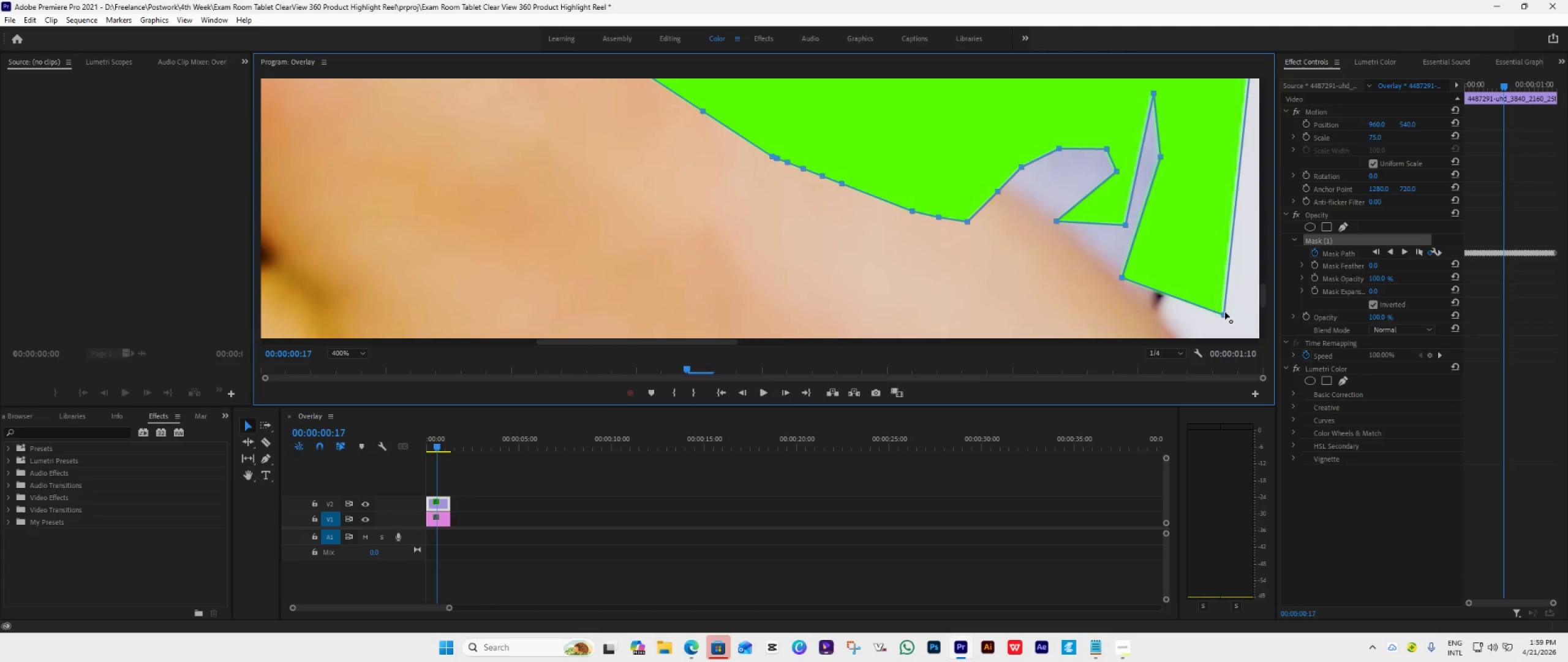 
left_click_drag(start_coordinate=[1223, 316], to_coordinate=[1158, 310])
 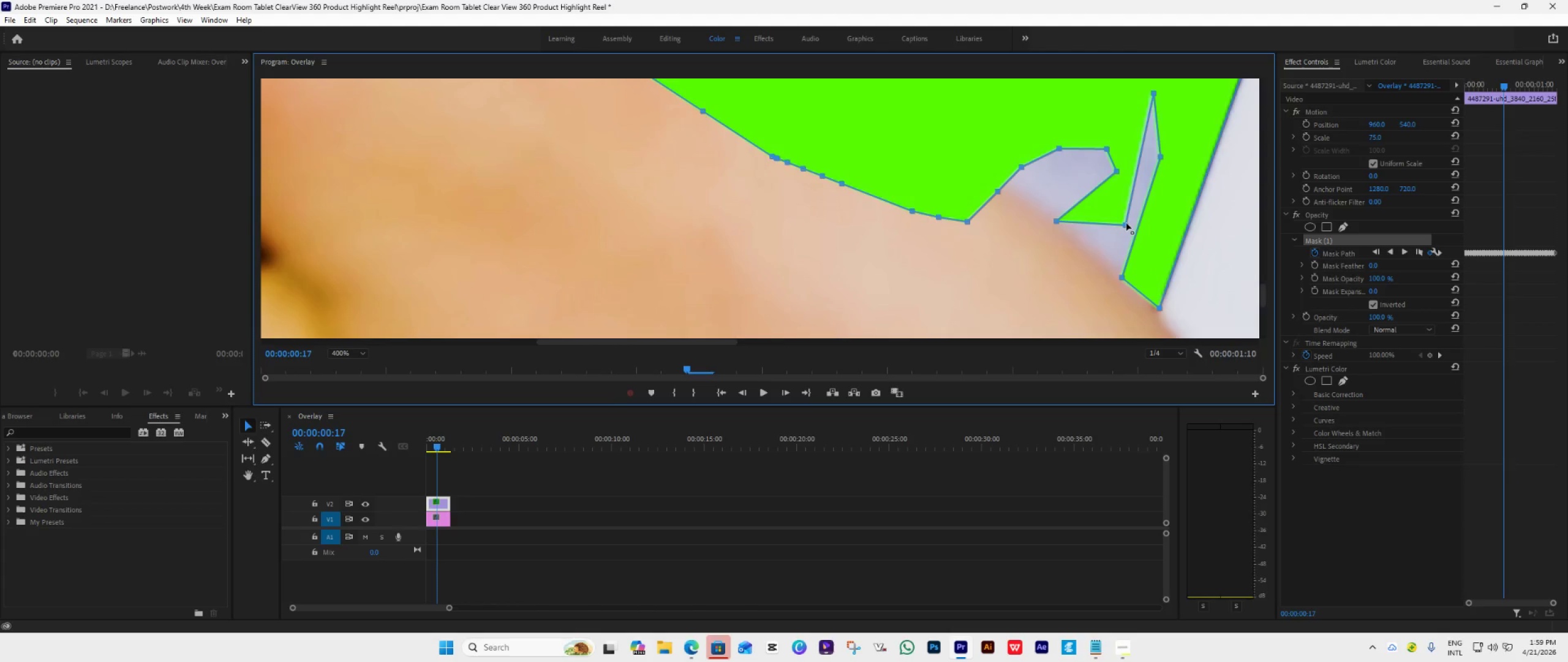 
left_click_drag(start_coordinate=[1125, 223], to_coordinate=[1082, 237])
 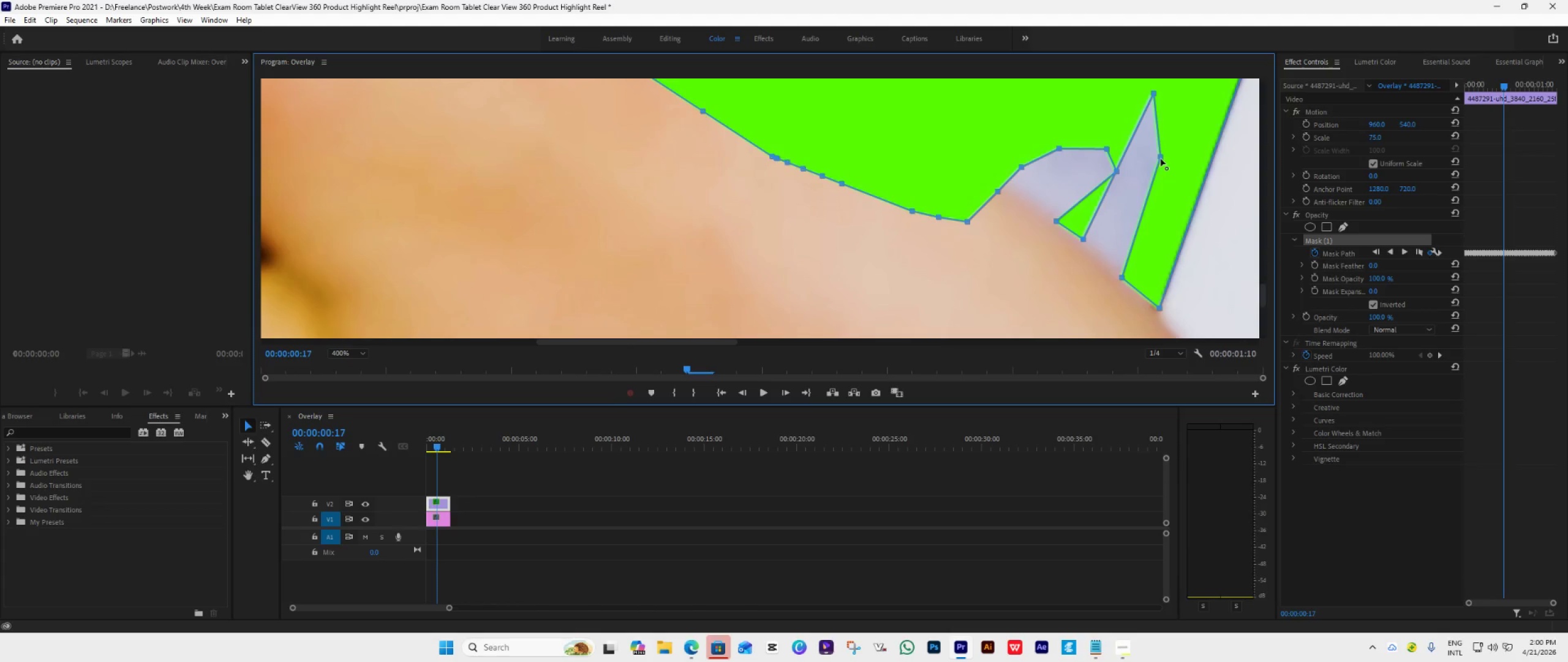 
left_click_drag(start_coordinate=[1161, 155], to_coordinate=[1104, 262])
 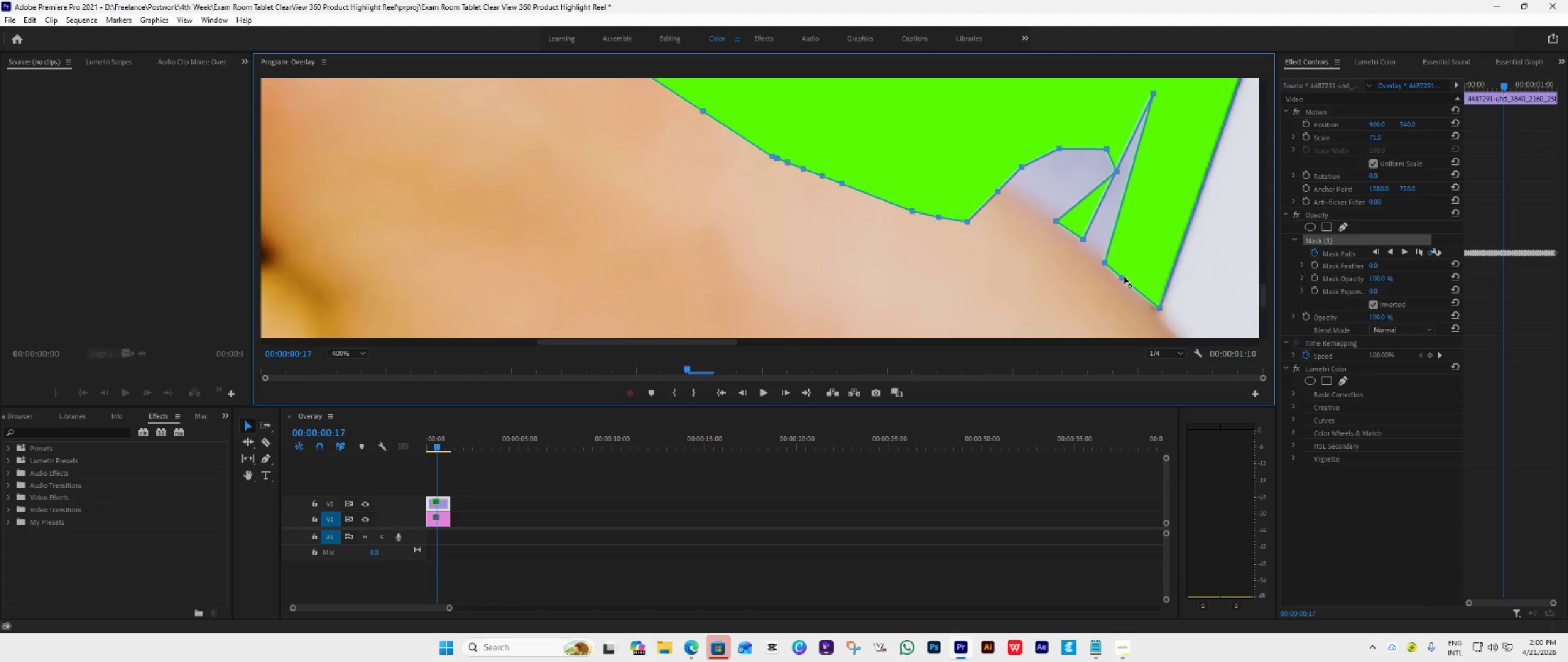 
left_click_drag(start_coordinate=[1123, 276], to_coordinate=[1152, 297])
 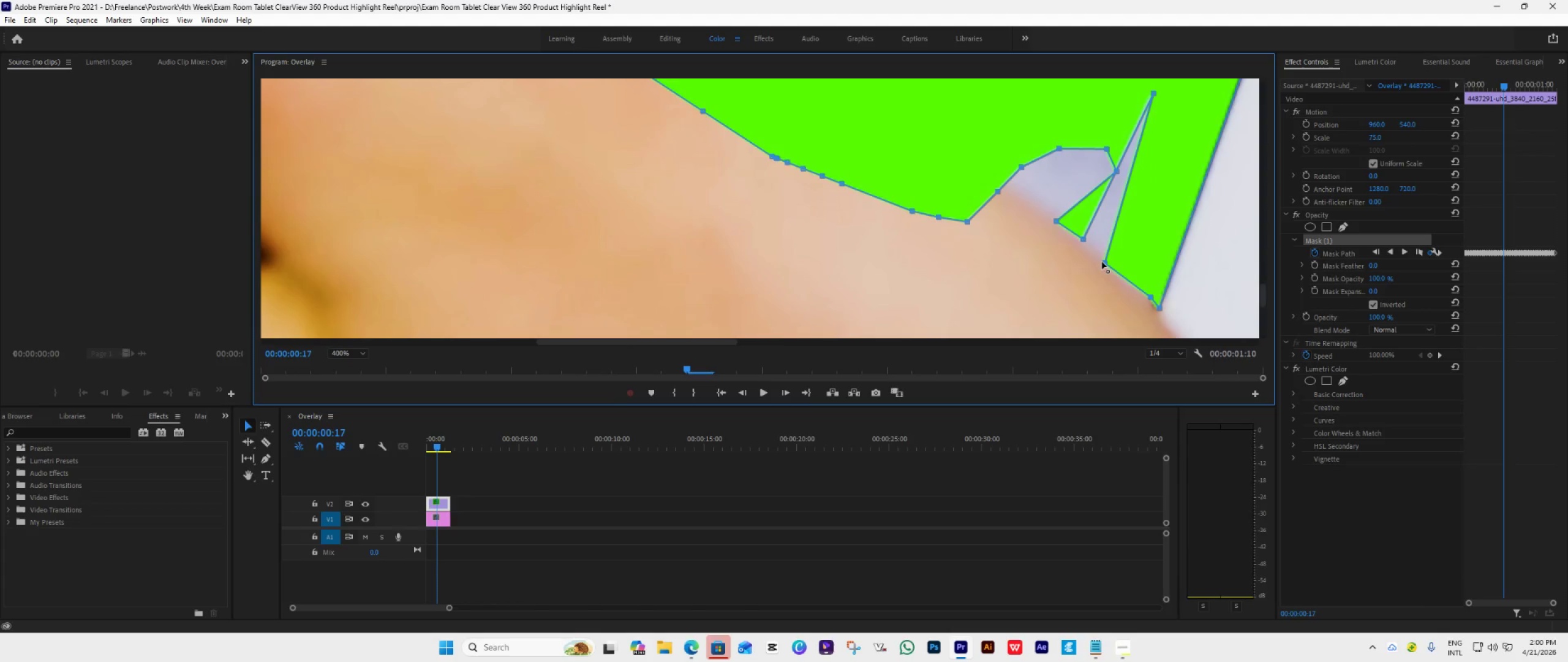 
left_click_drag(start_coordinate=[1104, 262], to_coordinate=[1137, 285])
 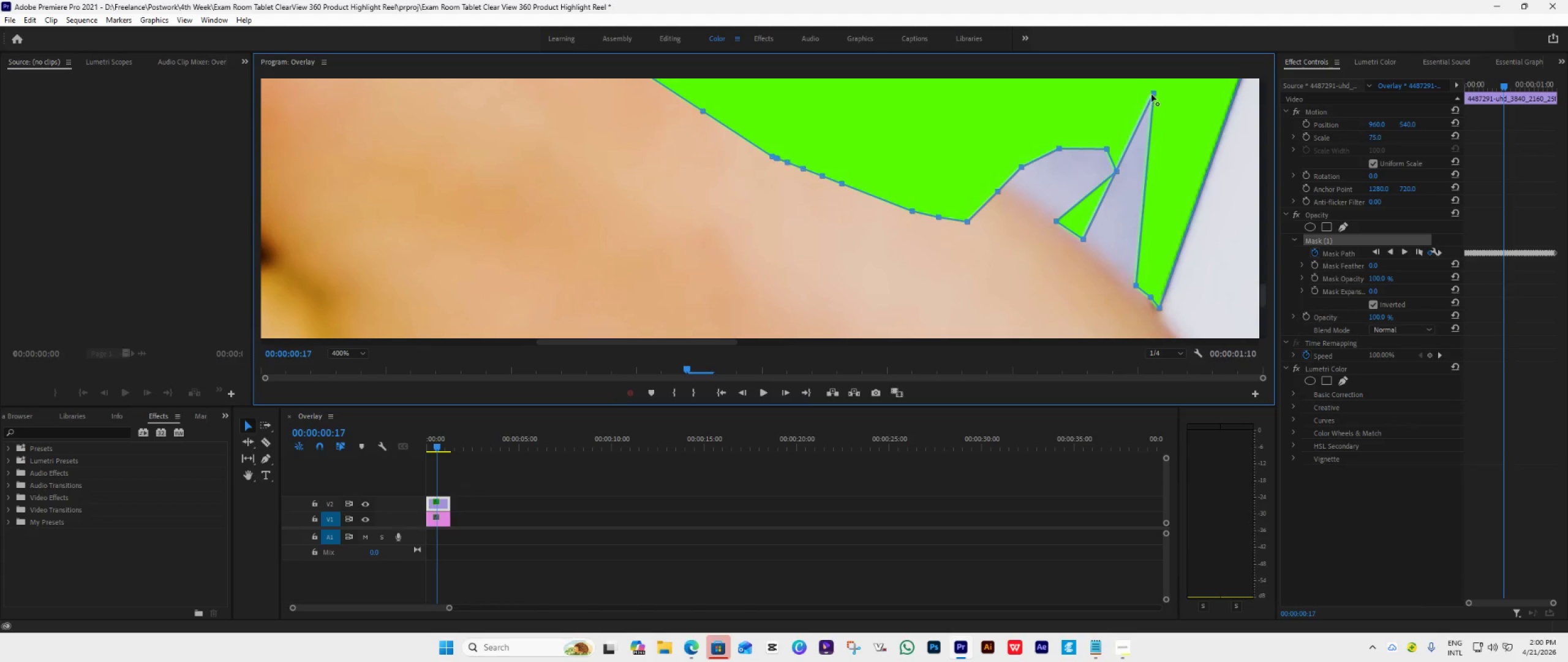 
left_click_drag(start_coordinate=[1153, 93], to_coordinate=[1121, 275])
 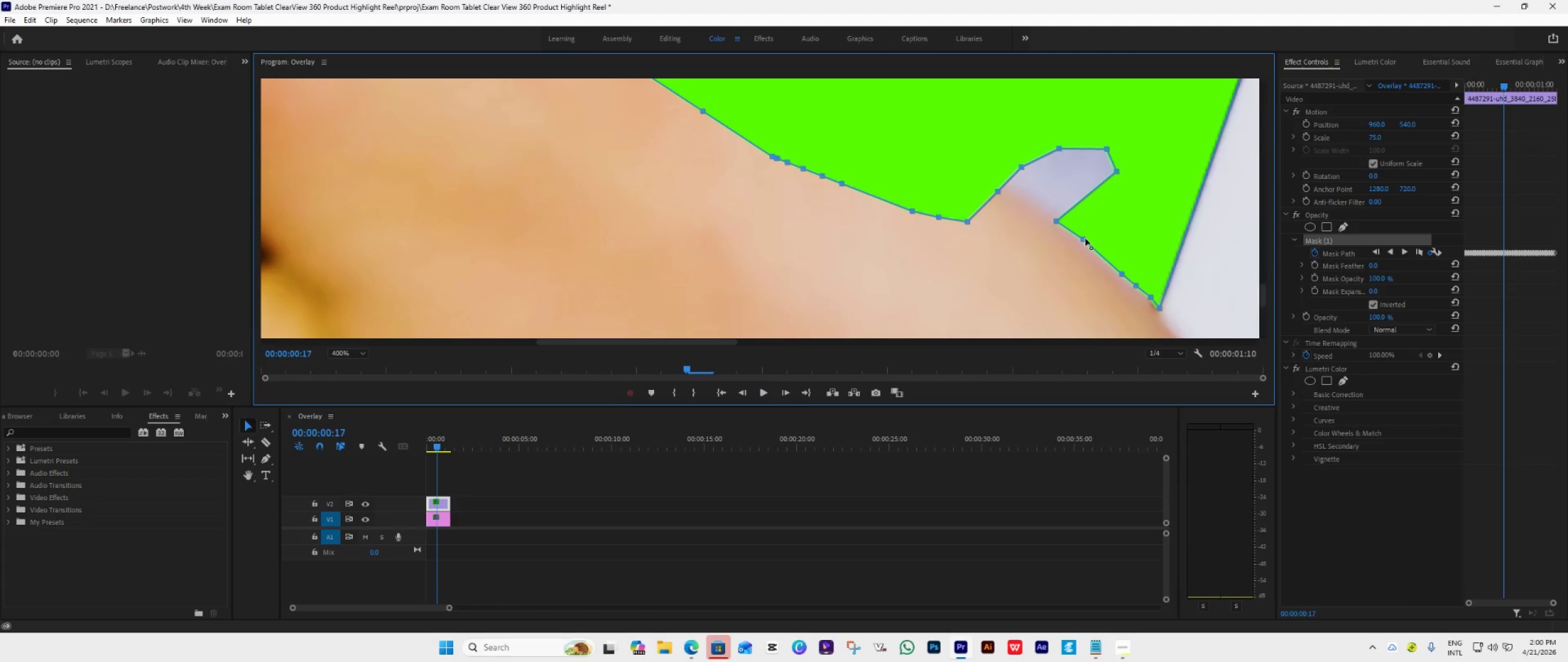 
left_click_drag(start_coordinate=[1085, 238], to_coordinate=[1112, 263])
 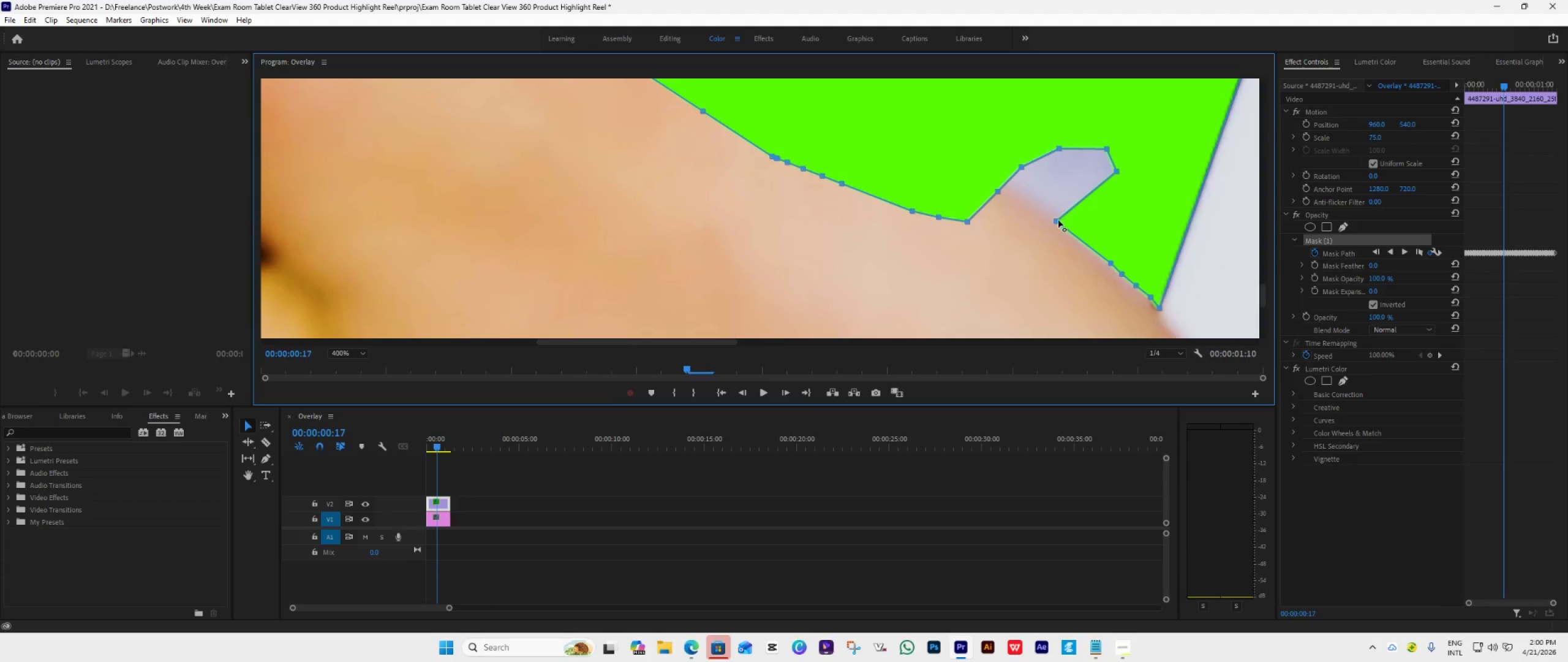 
left_click_drag(start_coordinate=[1057, 220], to_coordinate=[1099, 250])
 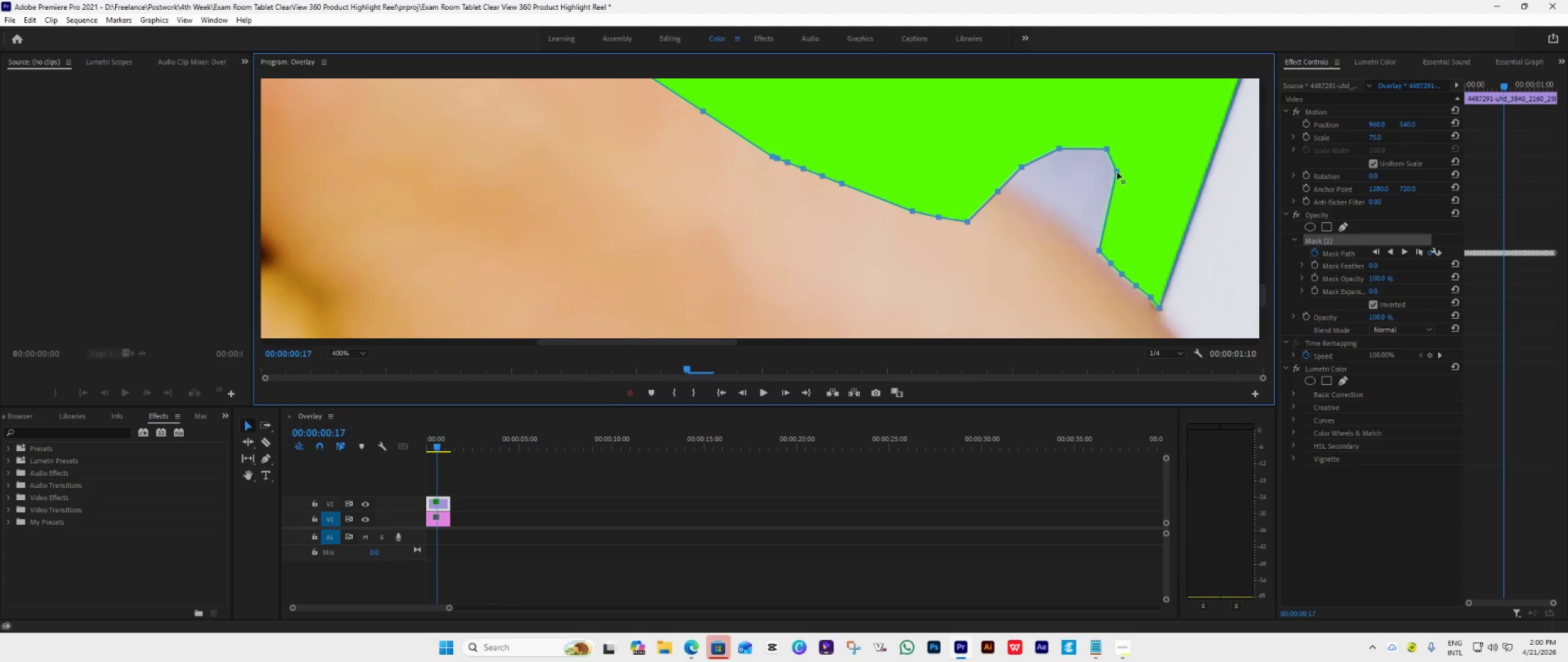 
left_click_drag(start_coordinate=[1117, 172], to_coordinate=[1078, 238])
 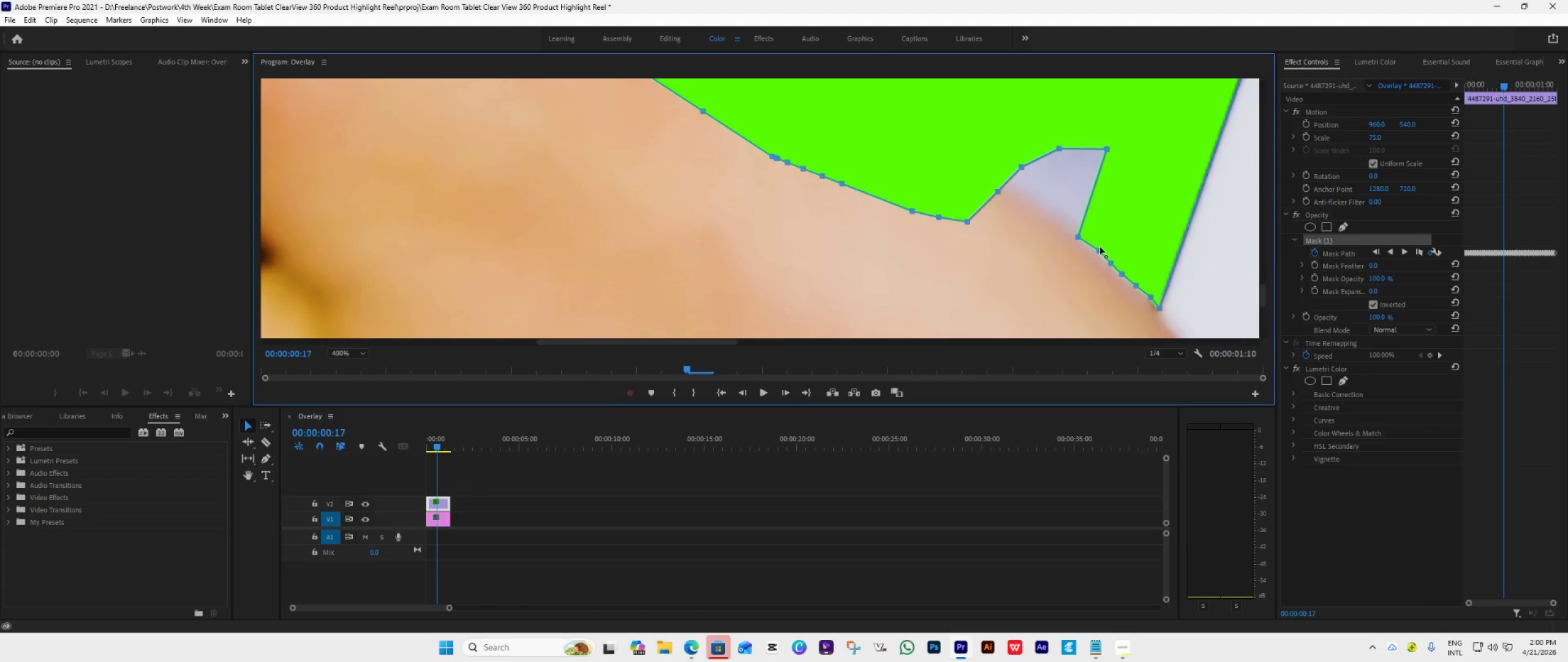 
left_click_drag(start_coordinate=[1100, 249], to_coordinate=[1096, 251])
 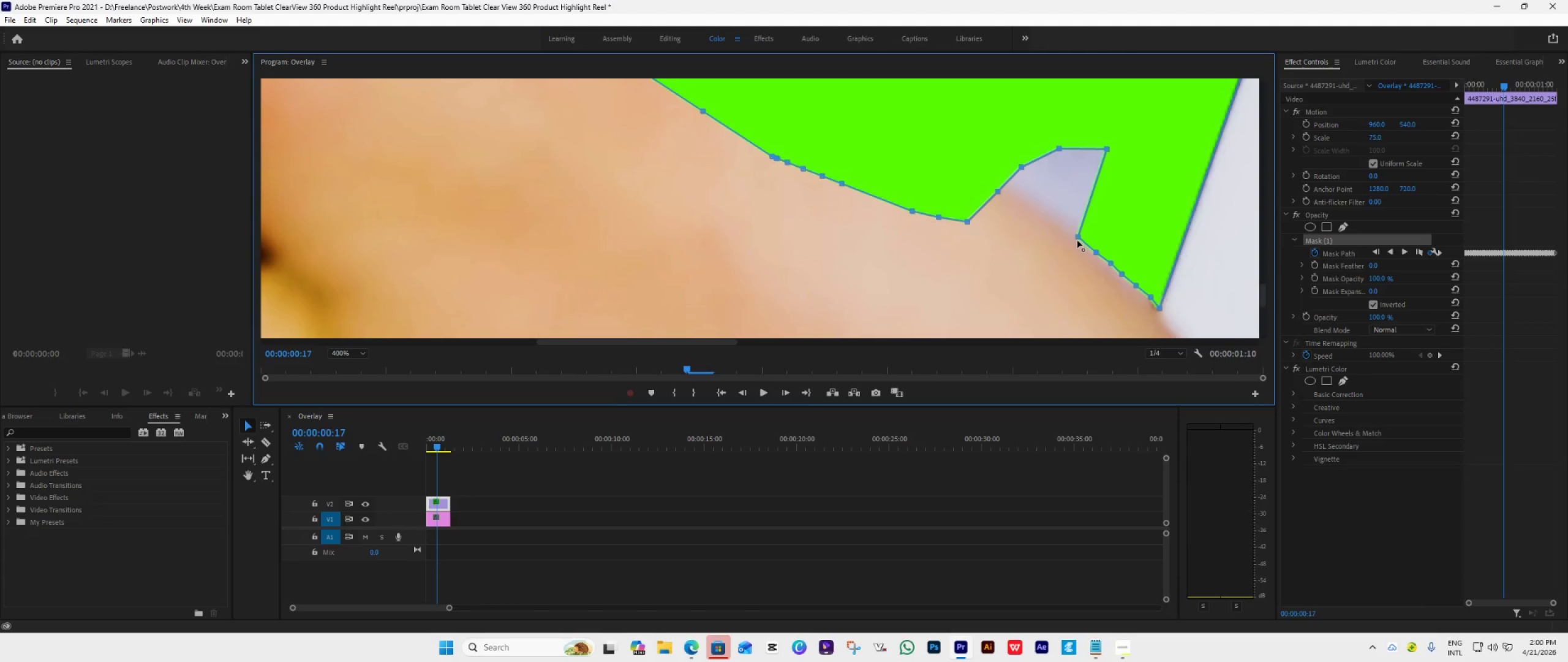 
left_click_drag(start_coordinate=[1077, 238], to_coordinate=[1080, 243])
 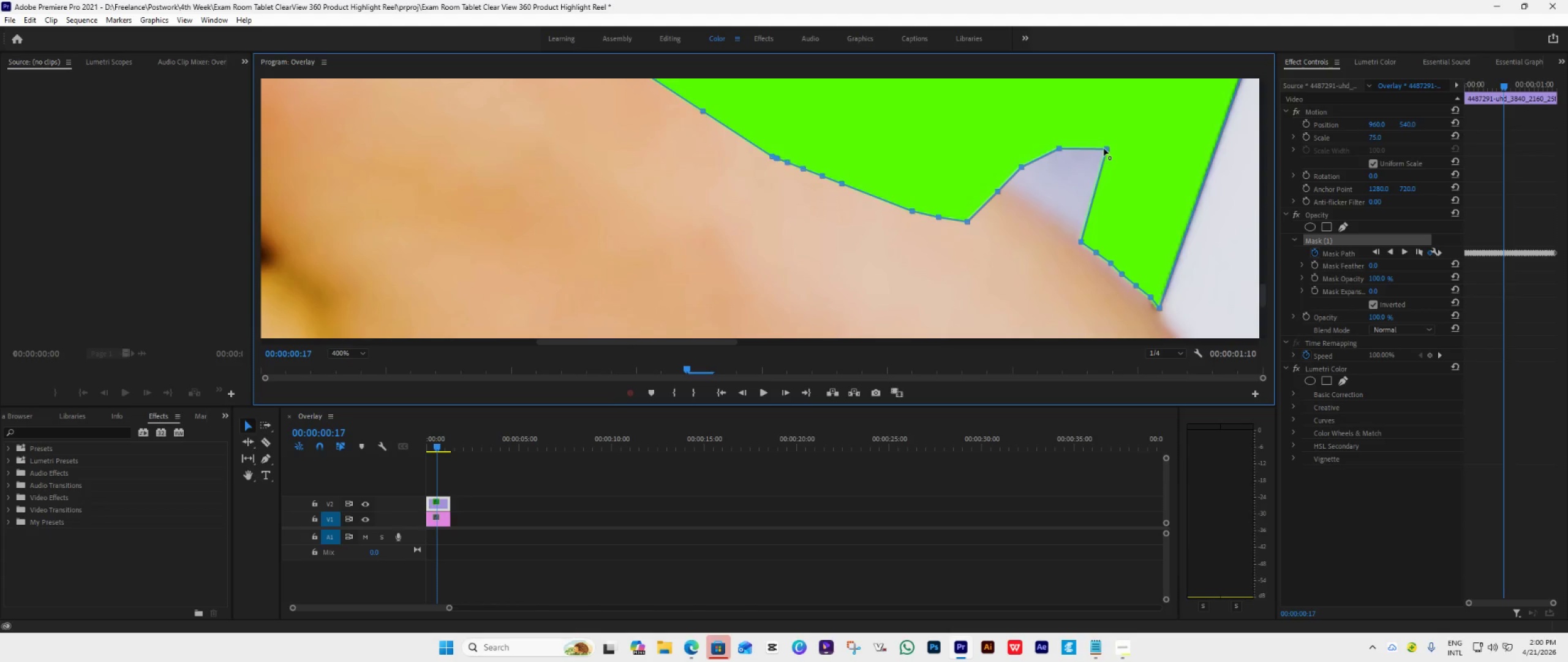 
left_click_drag(start_coordinate=[1106, 148], to_coordinate=[1064, 230])
 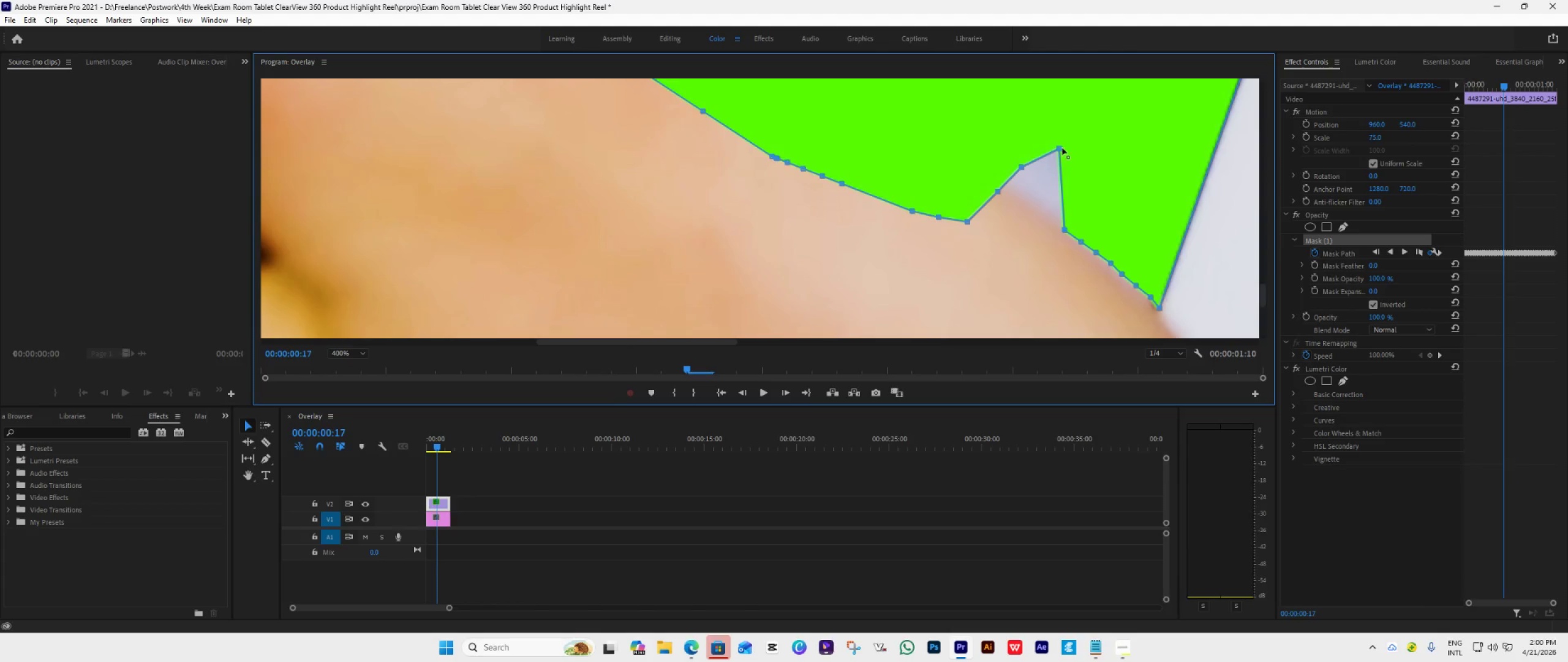 
left_click_drag(start_coordinate=[1060, 148], to_coordinate=[1048, 218])
 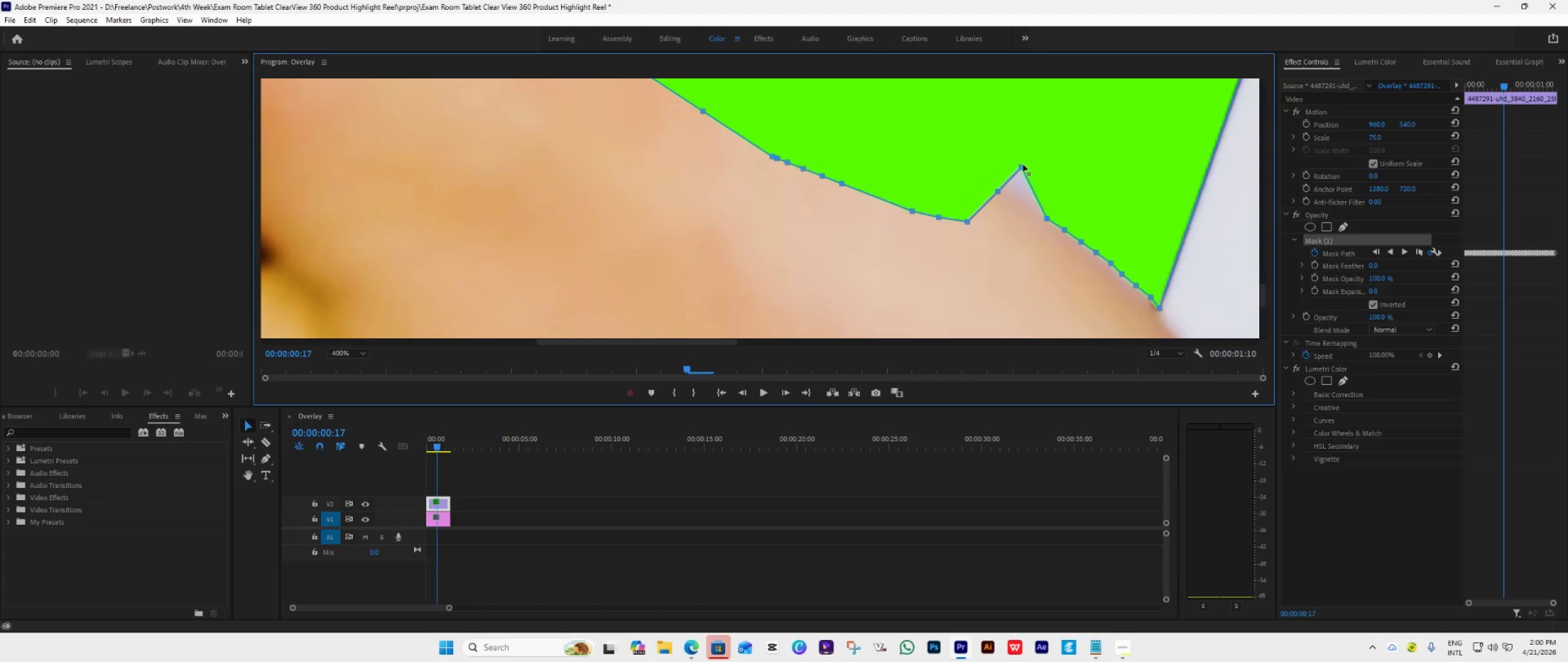 
left_click_drag(start_coordinate=[1022, 166], to_coordinate=[1029, 204])
 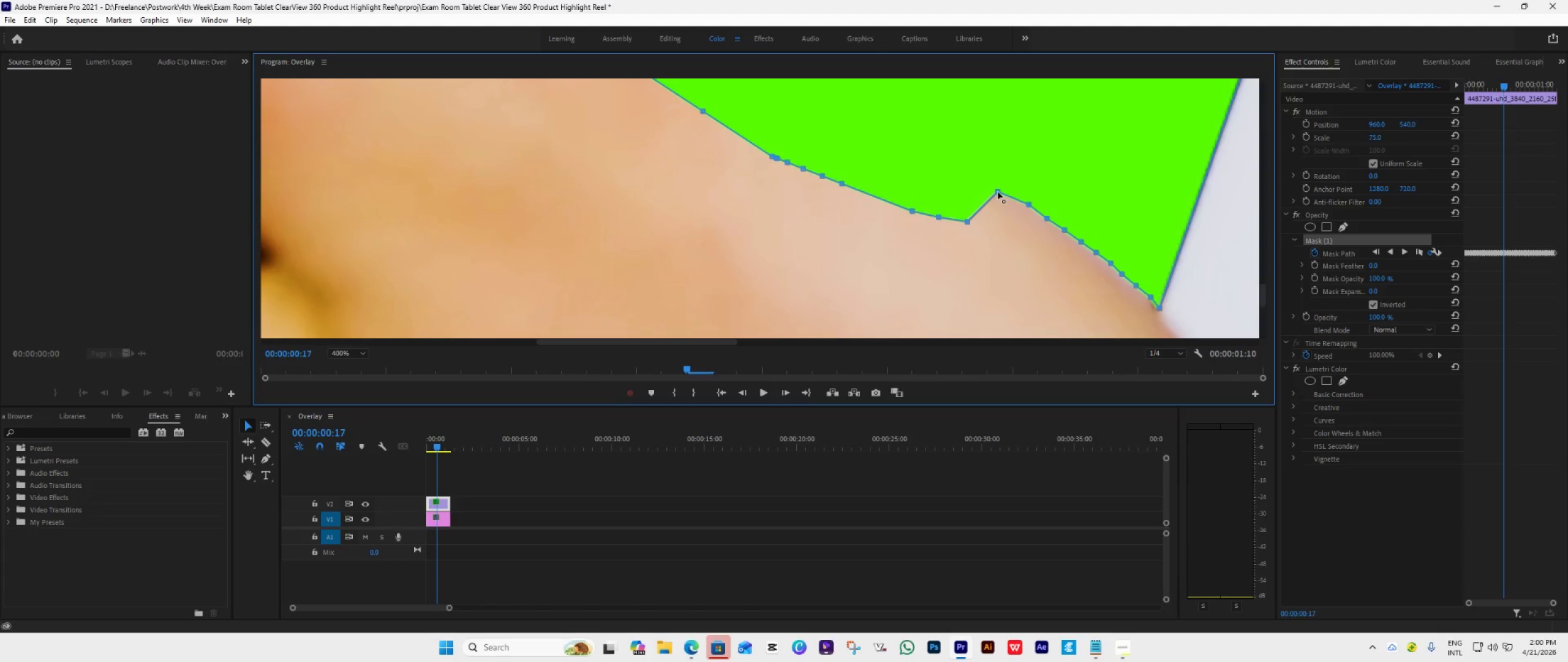 
left_click_drag(start_coordinate=[998, 192], to_coordinate=[1096, 66])
 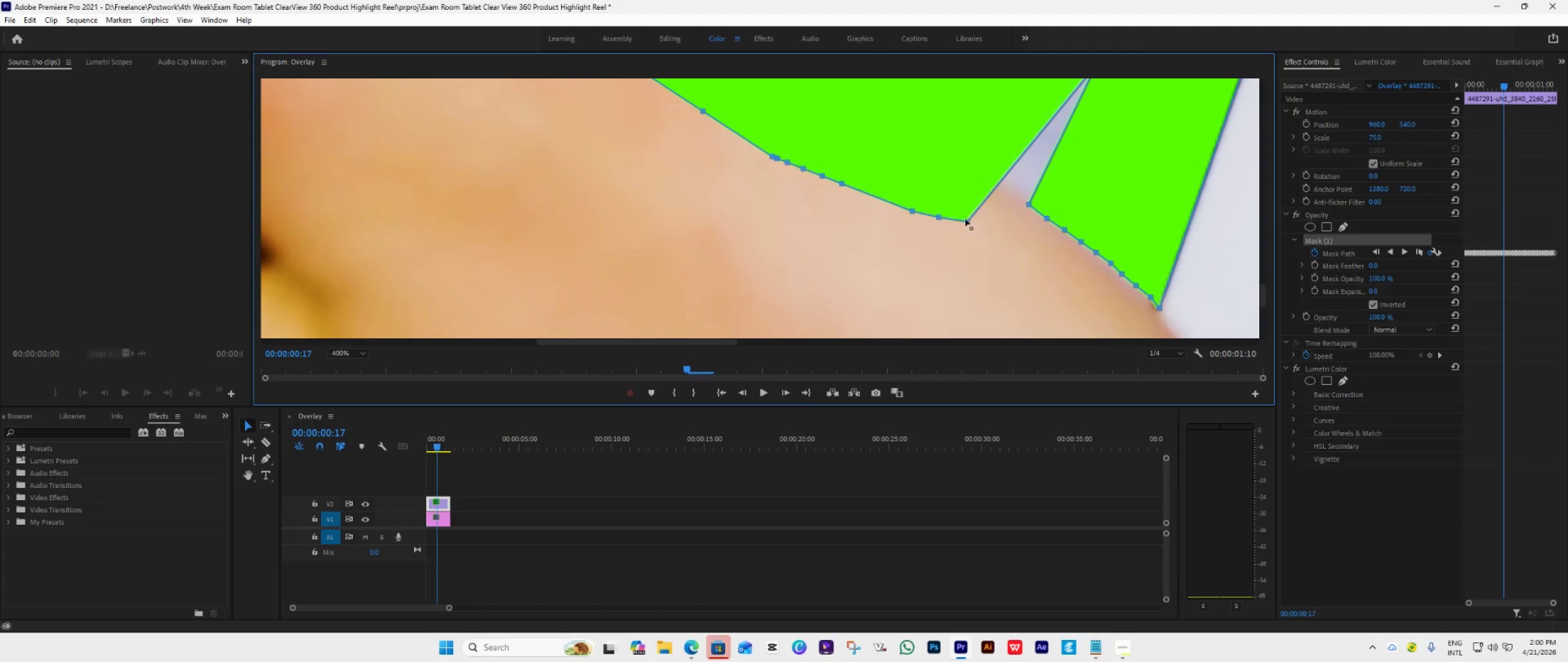 
left_click_drag(start_coordinate=[965, 219], to_coordinate=[993, 97])
 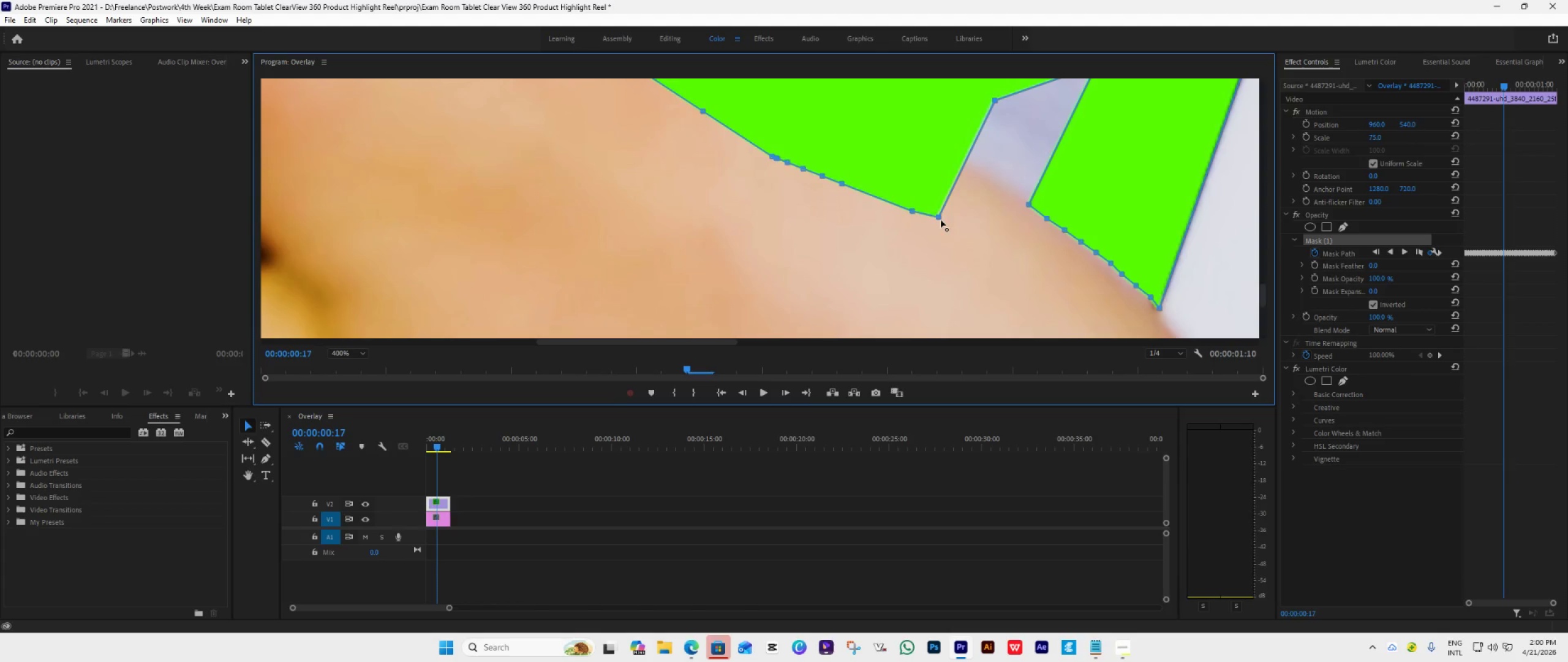 
left_click_drag(start_coordinate=[939, 216], to_coordinate=[968, 94])
 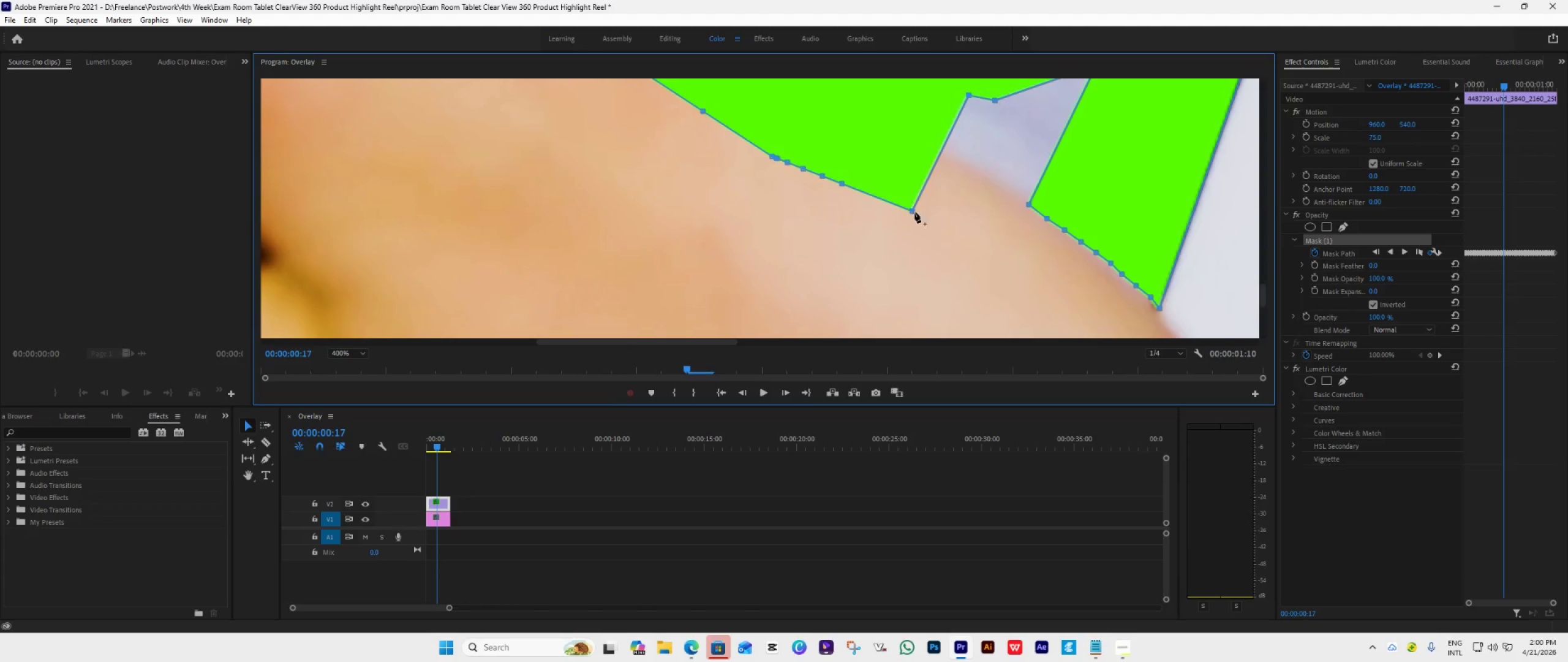 
left_click_drag(start_coordinate=[914, 212], to_coordinate=[925, 83])
 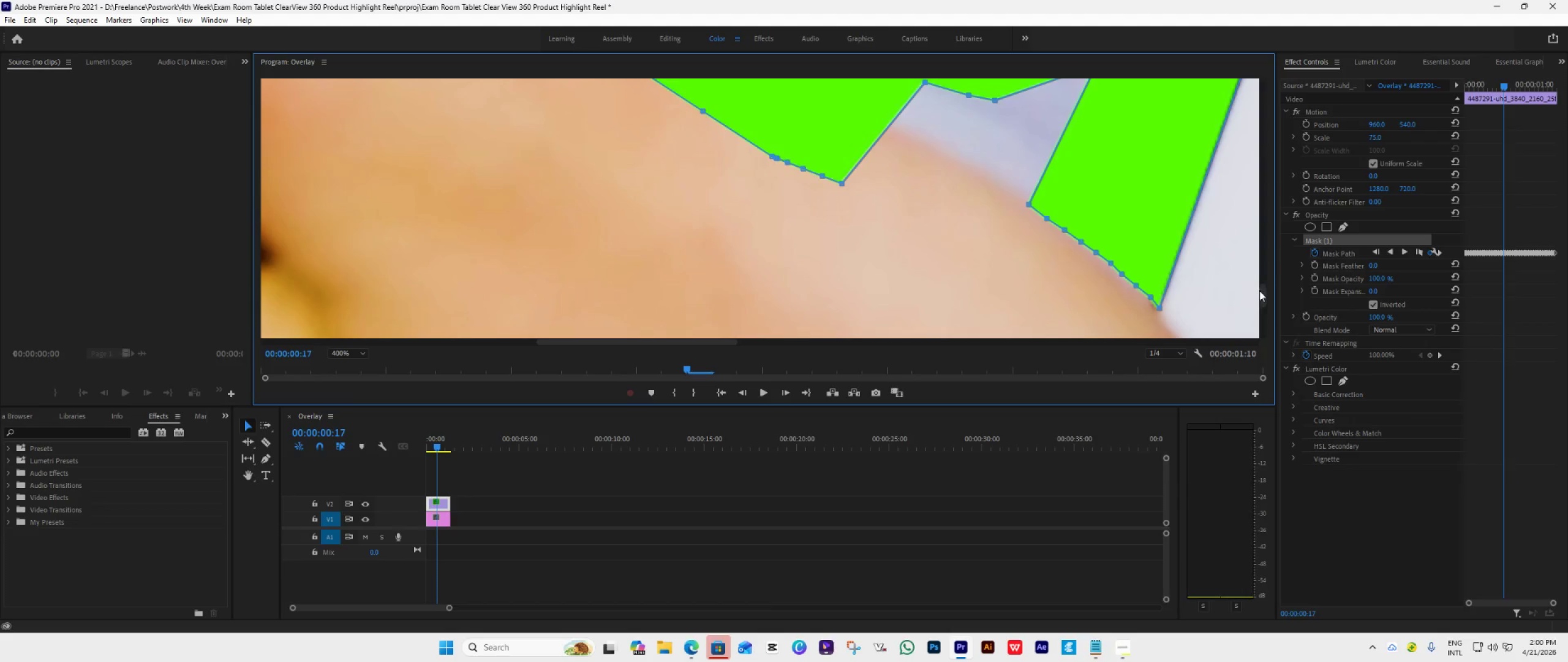 
left_click_drag(start_coordinate=[1261, 292], to_coordinate=[1265, 284])
 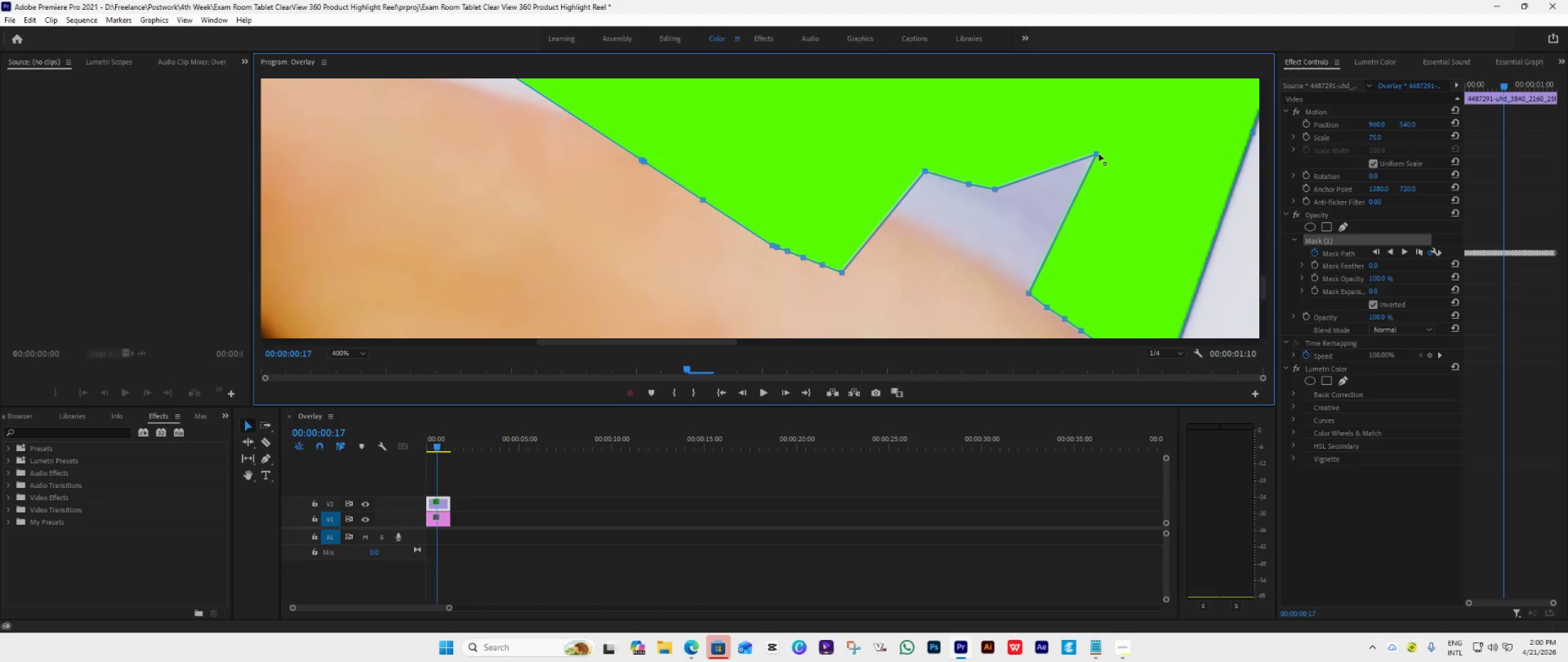 
left_click_drag(start_coordinate=[1098, 154], to_coordinate=[1010, 278])
 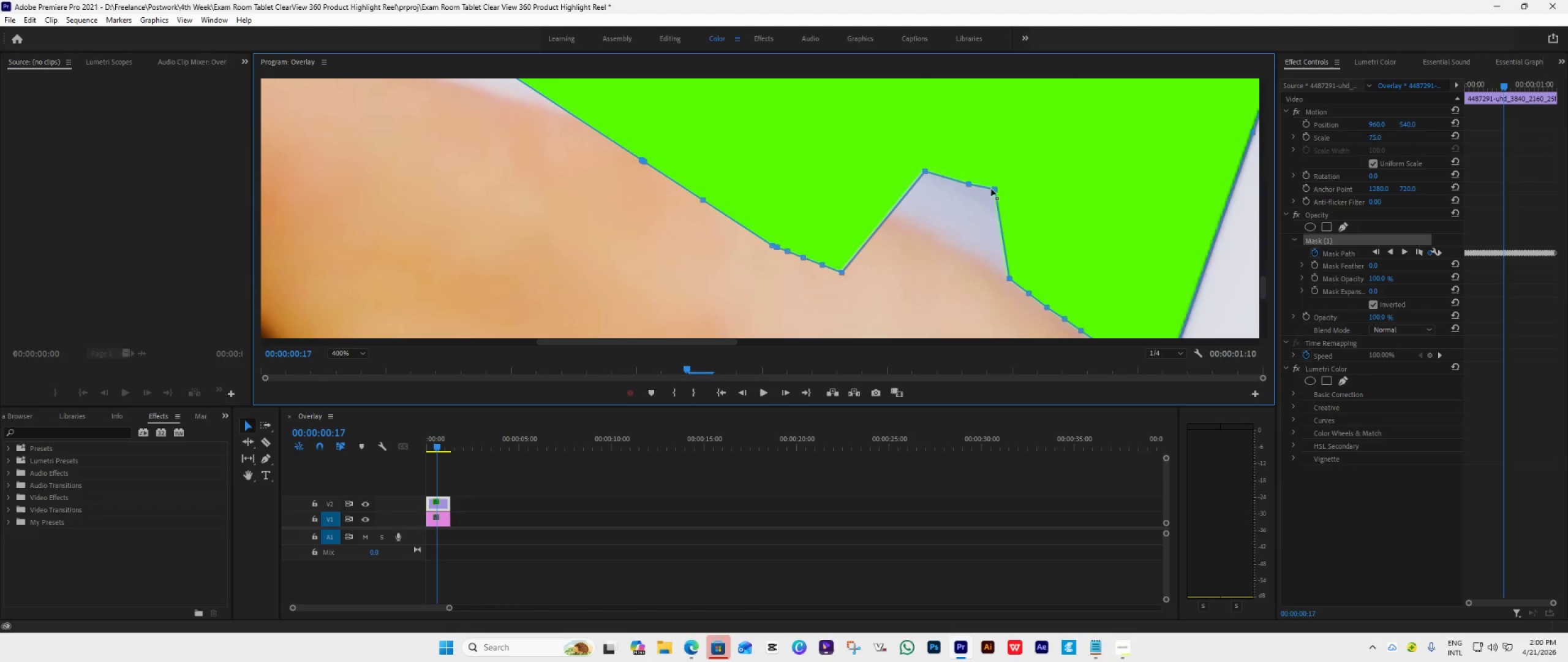 
left_click_drag(start_coordinate=[995, 191], to_coordinate=[992, 268])
 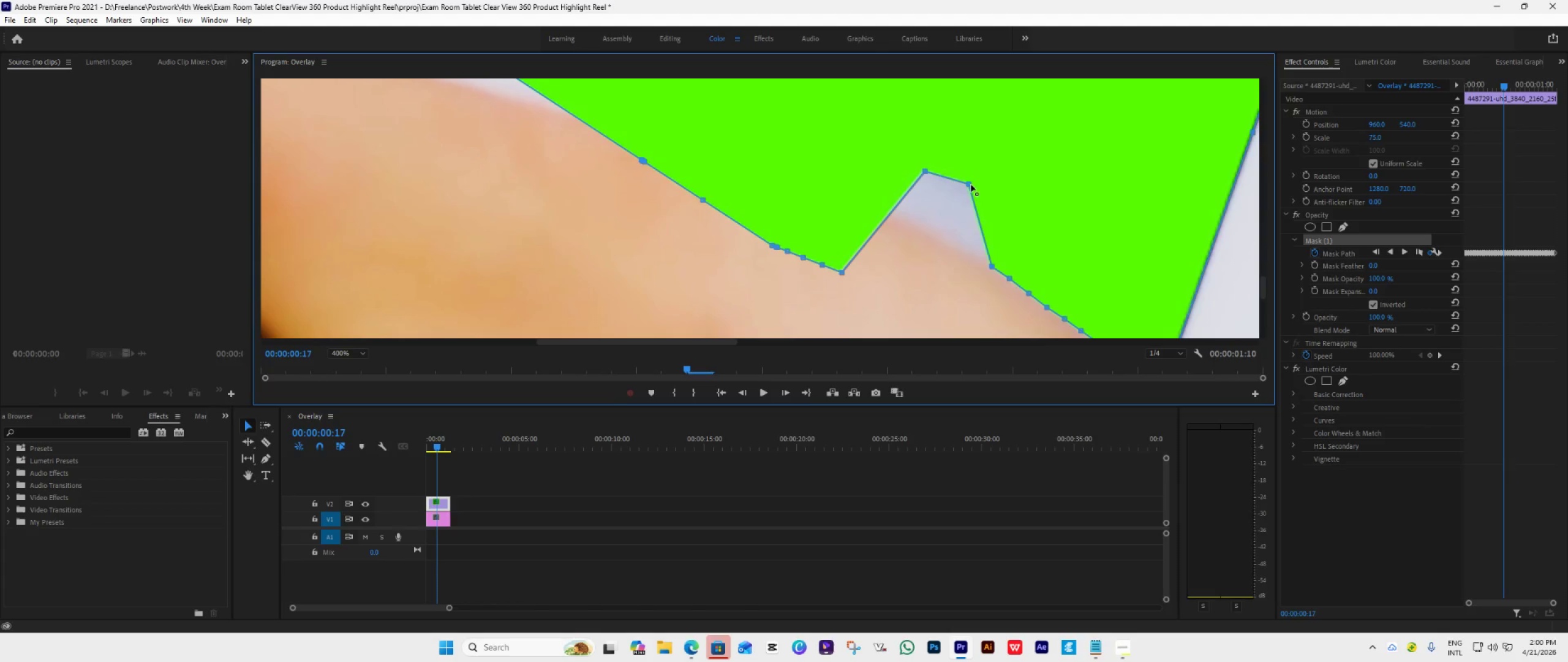 
left_click_drag(start_coordinate=[970, 184], to_coordinate=[970, 253])
 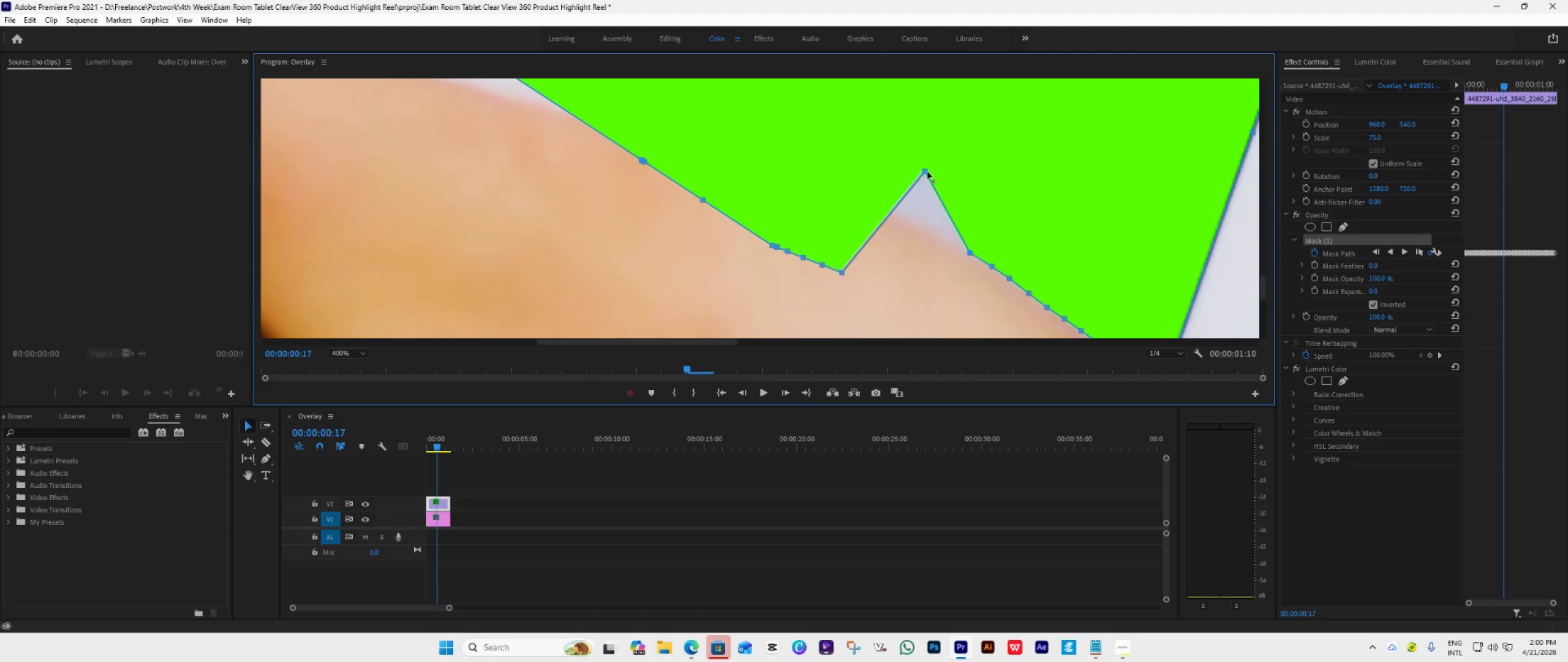 
left_click_drag(start_coordinate=[927, 170], to_coordinate=[947, 238])
 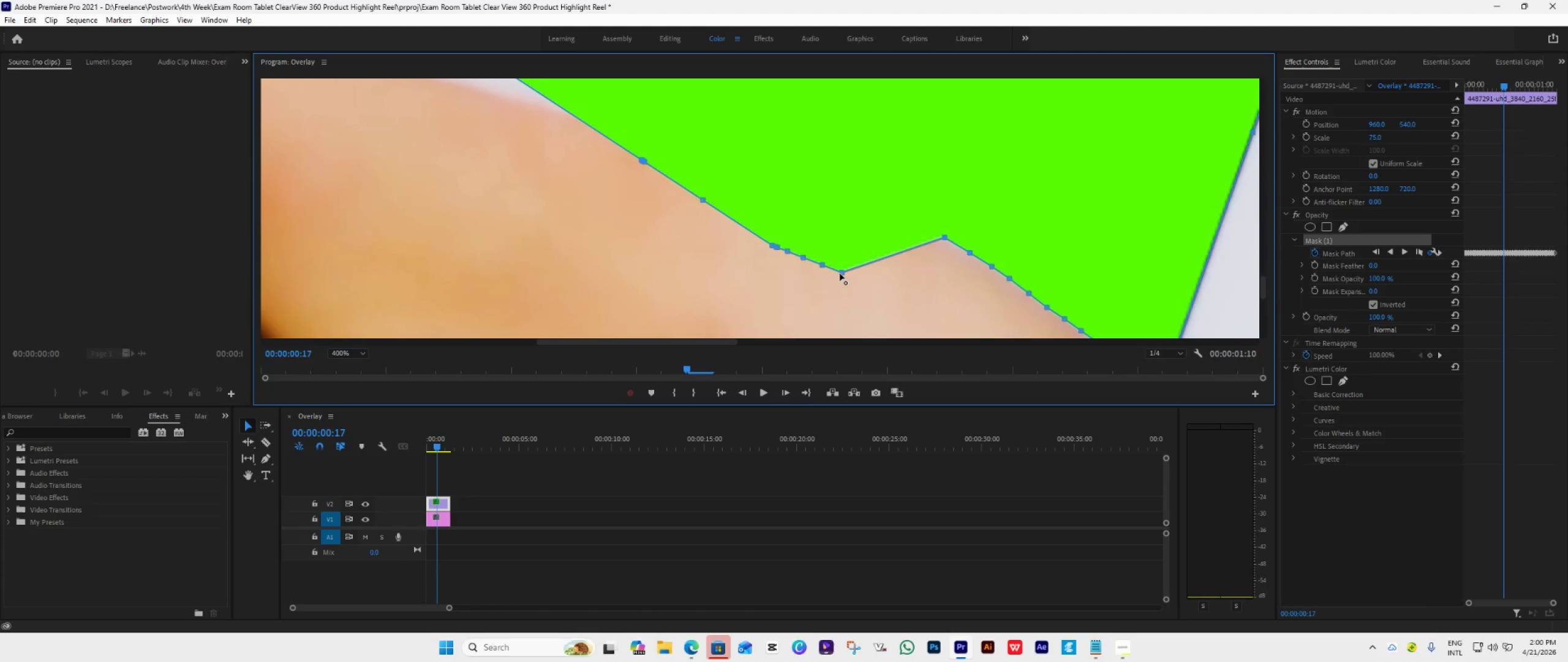 
left_click_drag(start_coordinate=[844, 272], to_coordinate=[927, 222])
 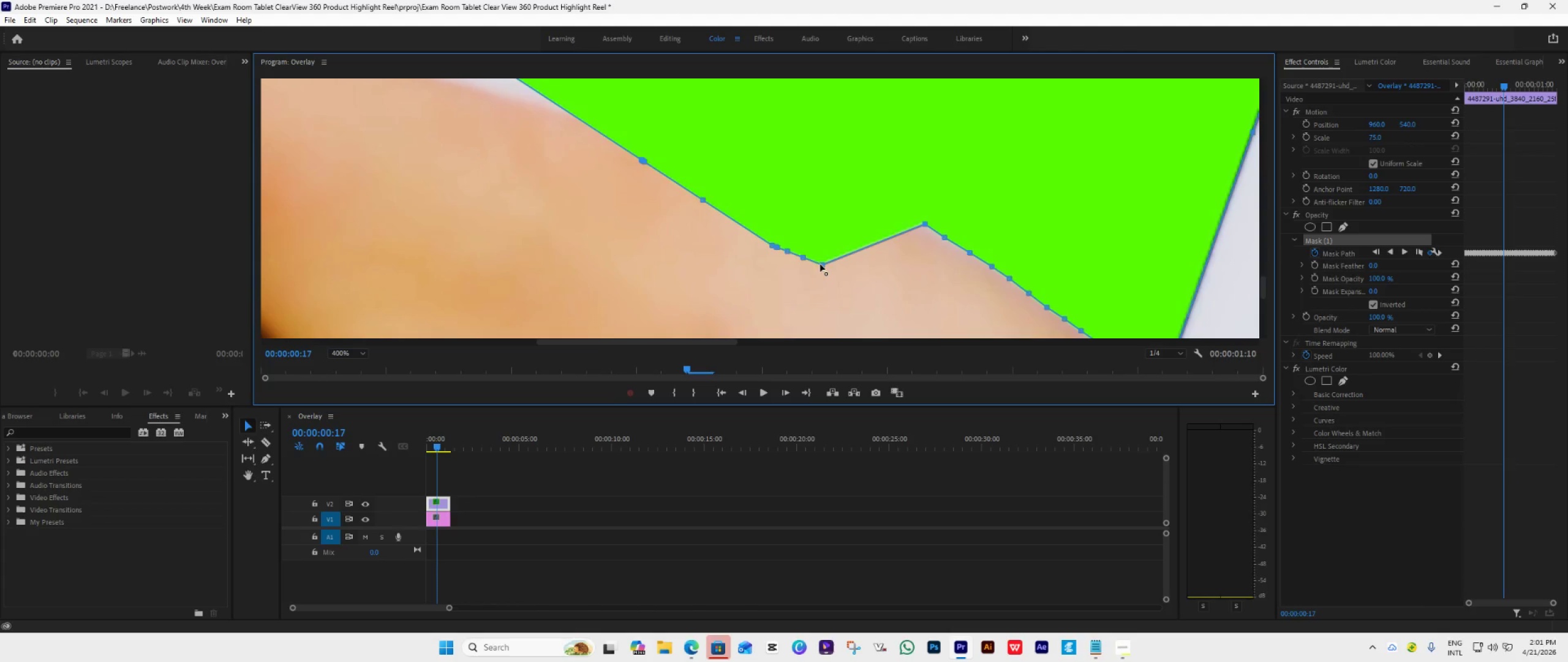 
left_click_drag(start_coordinate=[821, 264], to_coordinate=[906, 213])
 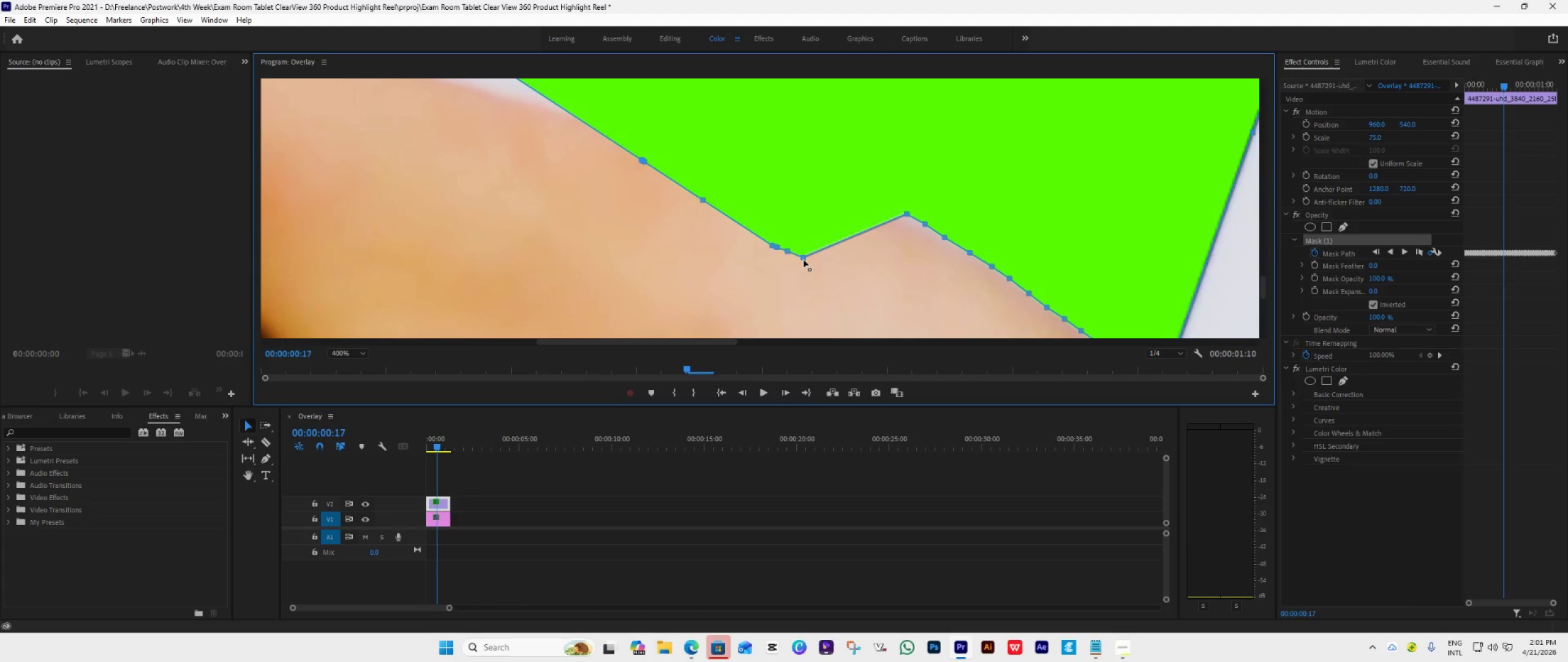 
left_click_drag(start_coordinate=[804, 259], to_coordinate=[883, 205])
 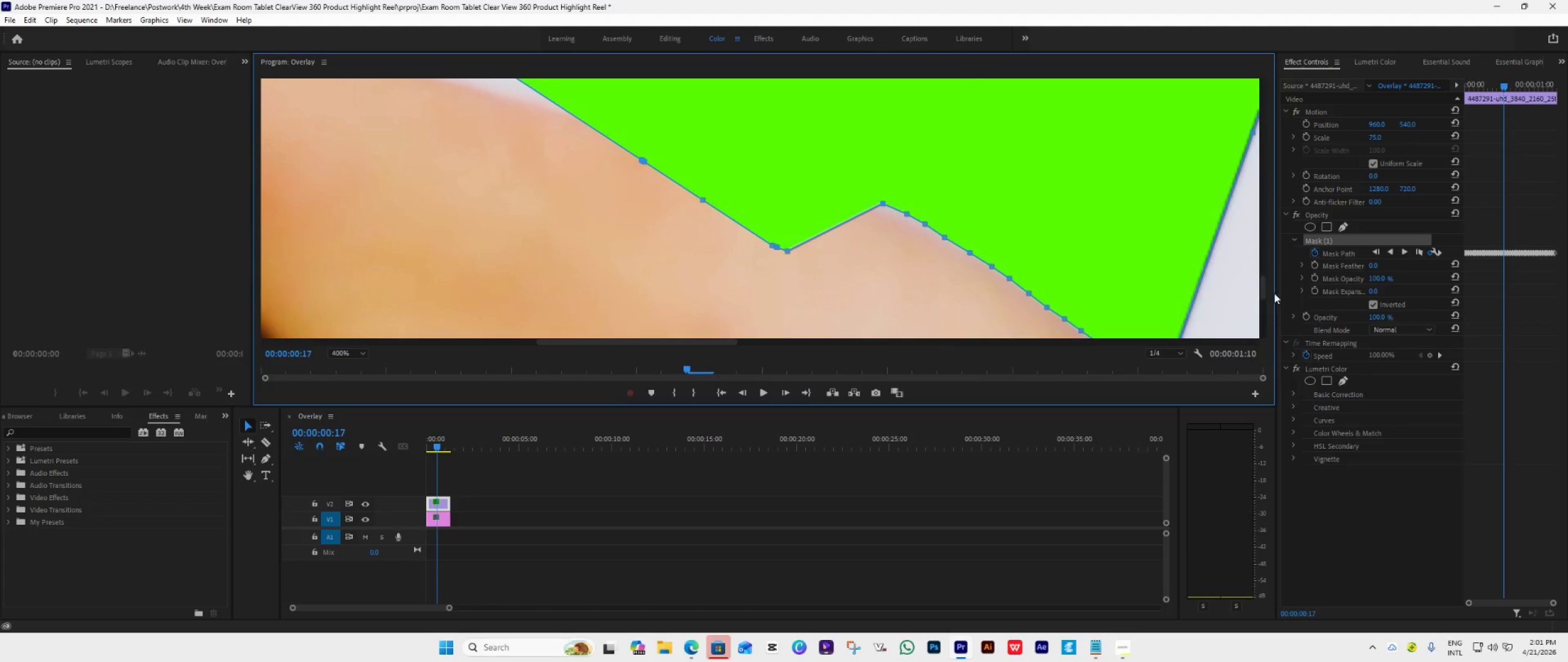 
left_click_drag(start_coordinate=[1265, 281], to_coordinate=[1264, 276])
 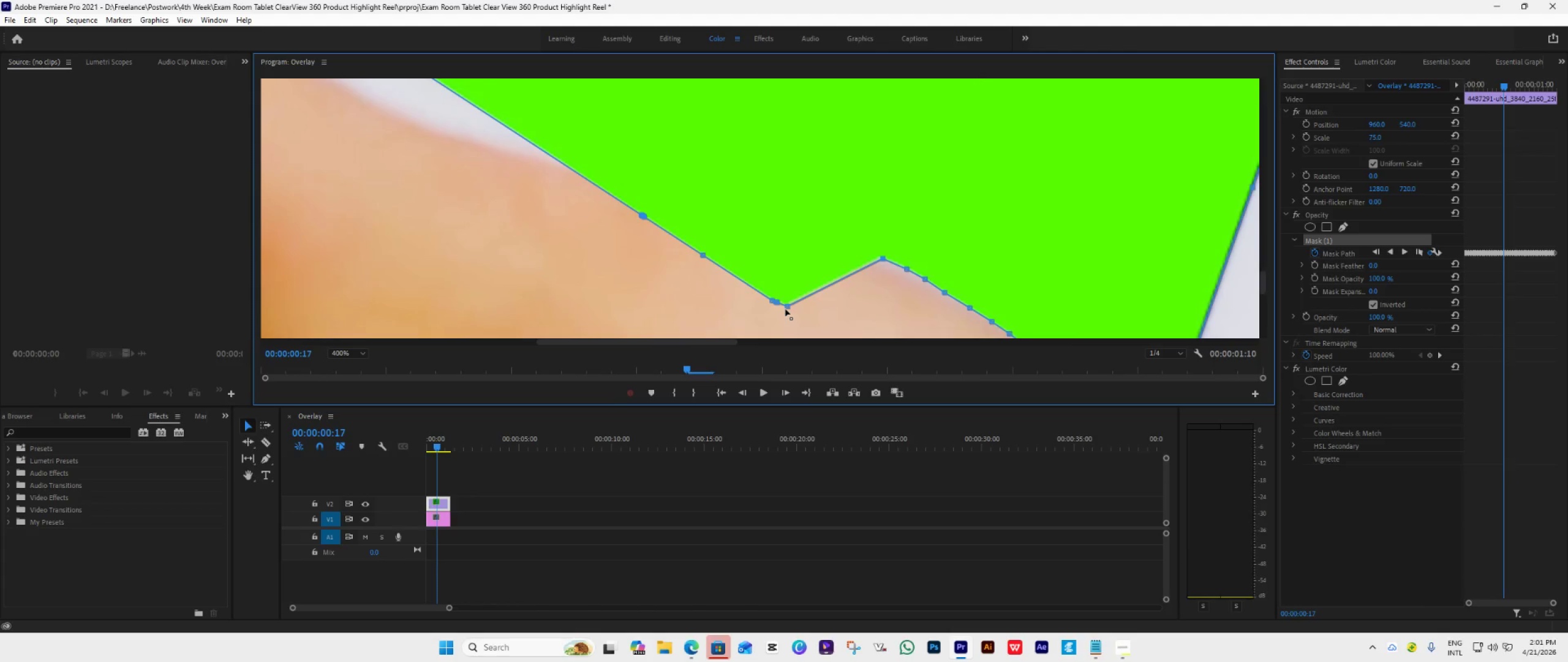 
left_click_drag(start_coordinate=[789, 305], to_coordinate=[860, 249])
 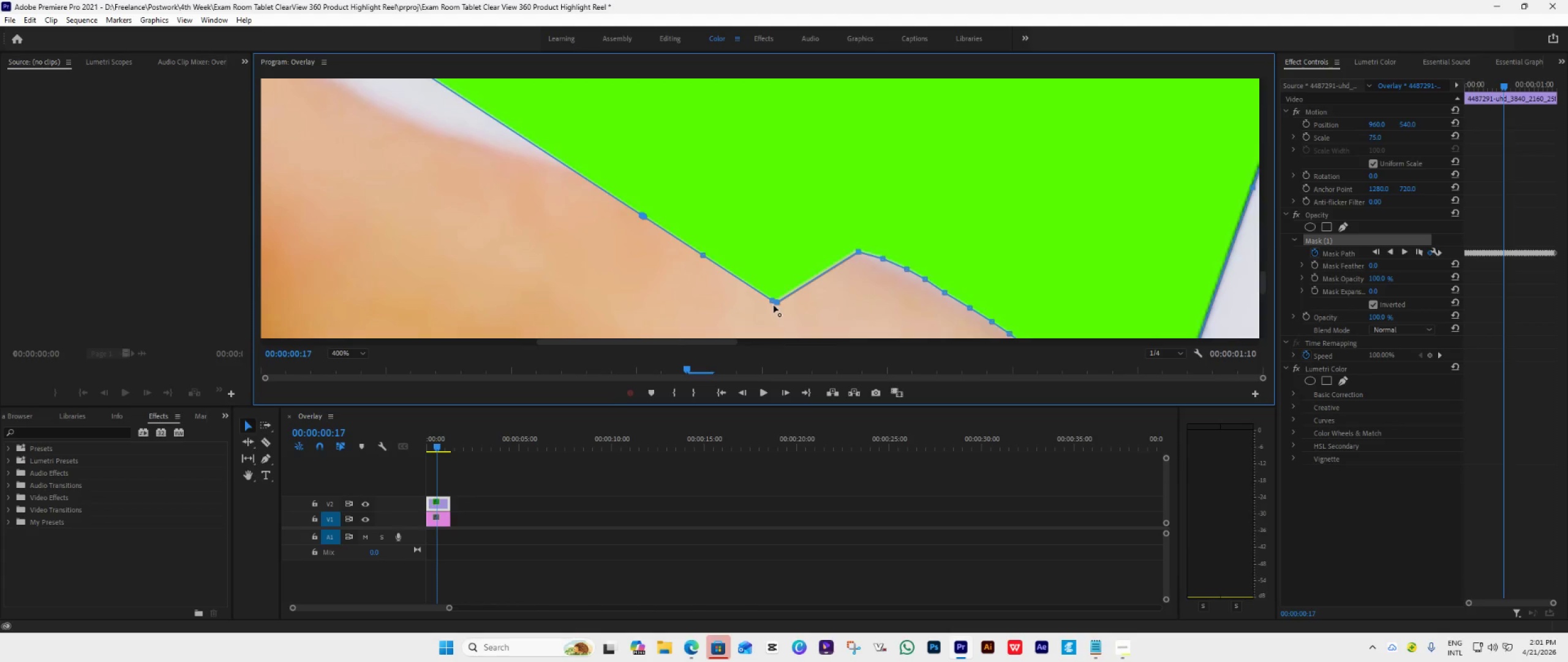 
left_click_drag(start_coordinate=[779, 303], to_coordinate=[832, 246])
 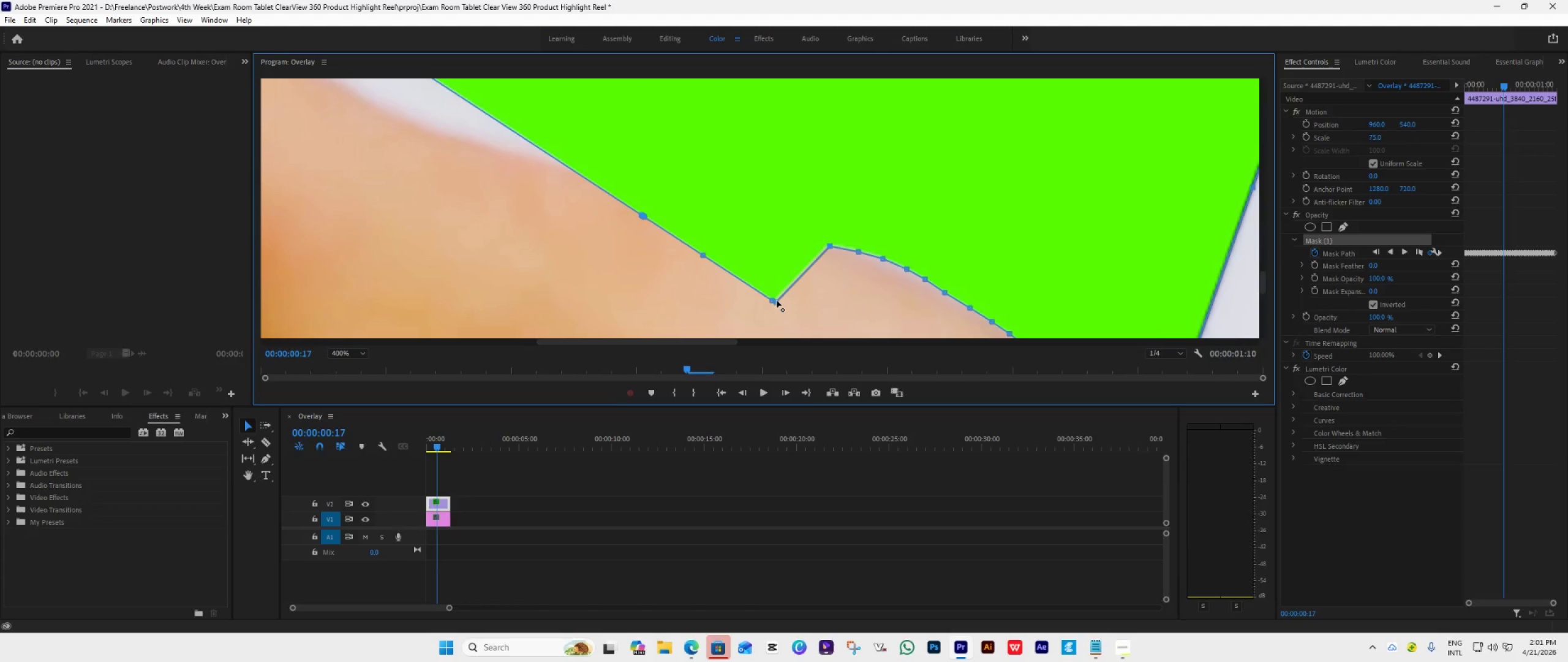 
left_click_drag(start_coordinate=[777, 300], to_coordinate=[809, 237])
 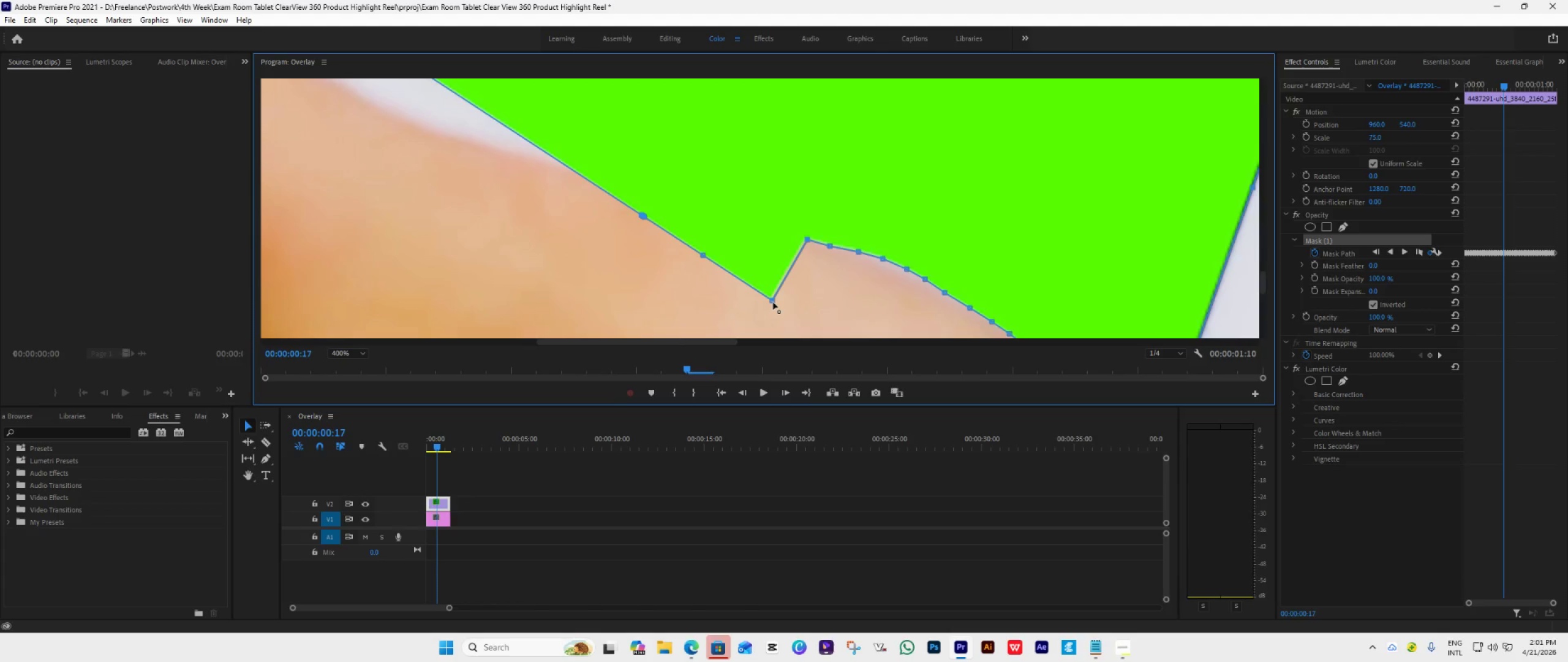 
left_click_drag(start_coordinate=[773, 303], to_coordinate=[785, 233])
 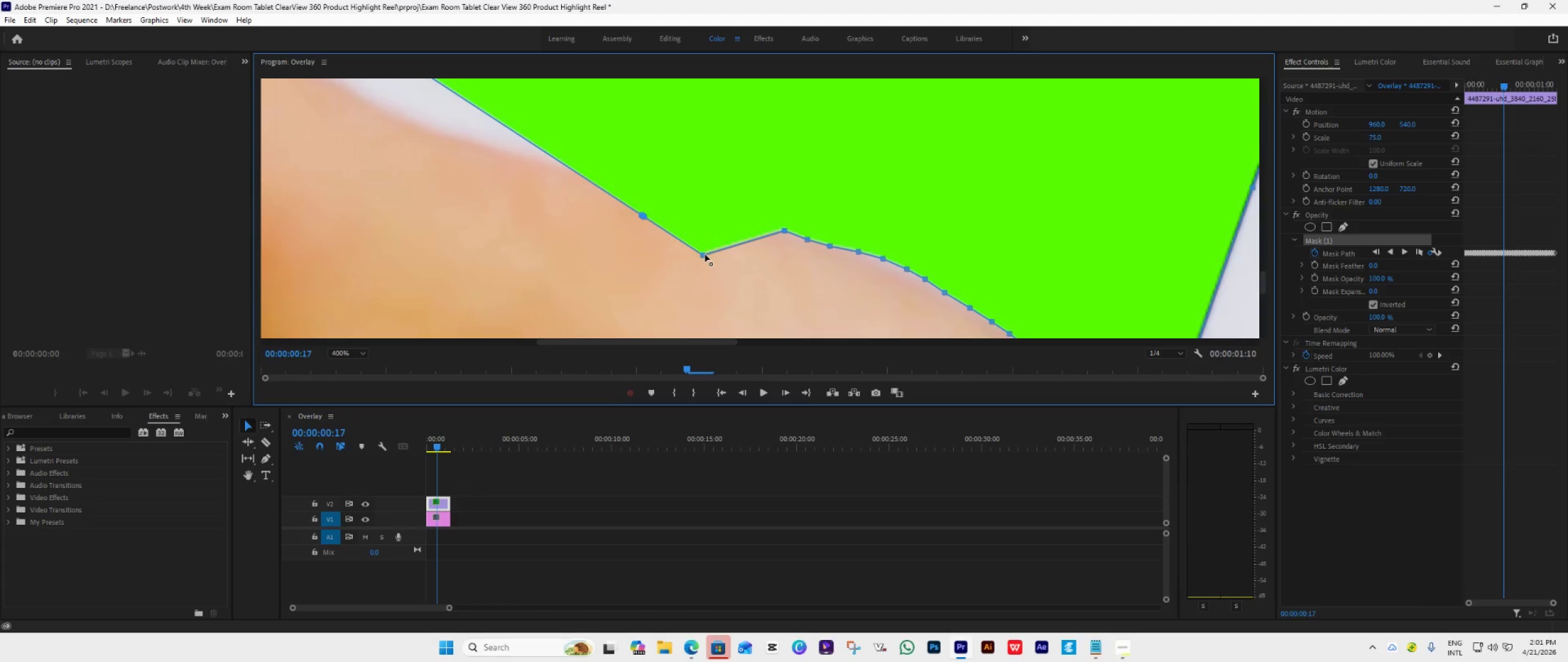 
left_click_drag(start_coordinate=[704, 254], to_coordinate=[761, 224])
 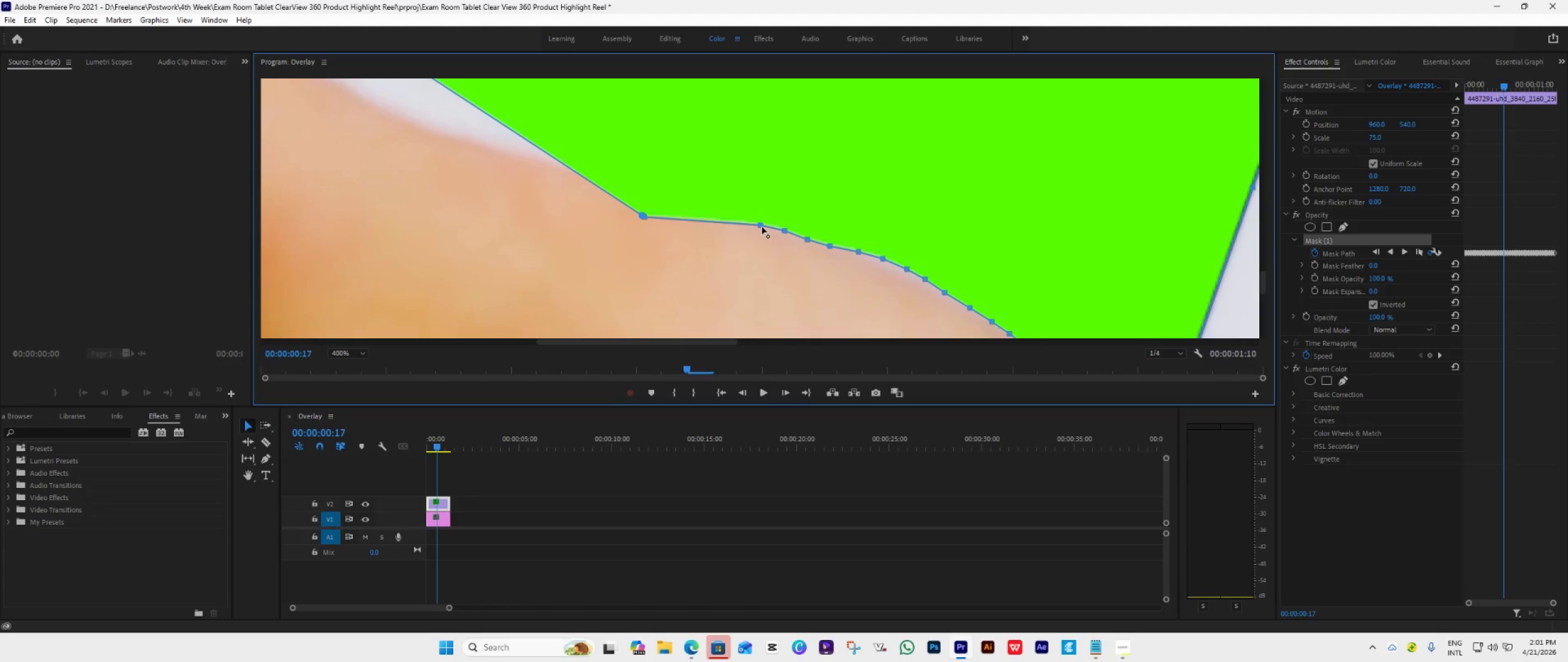 
left_click_drag(start_coordinate=[762, 226], to_coordinate=[763, 218])
 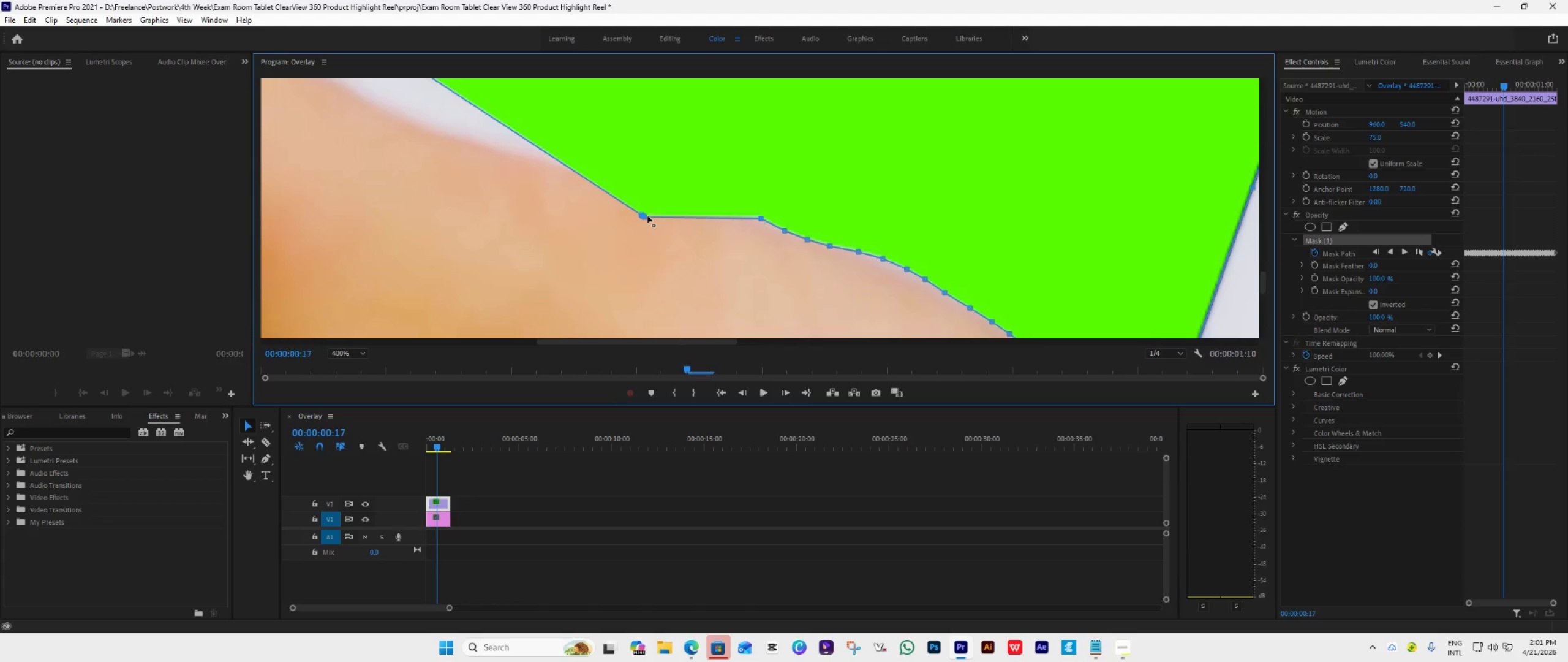 
left_click_drag(start_coordinate=[644, 219], to_coordinate=[730, 212])
 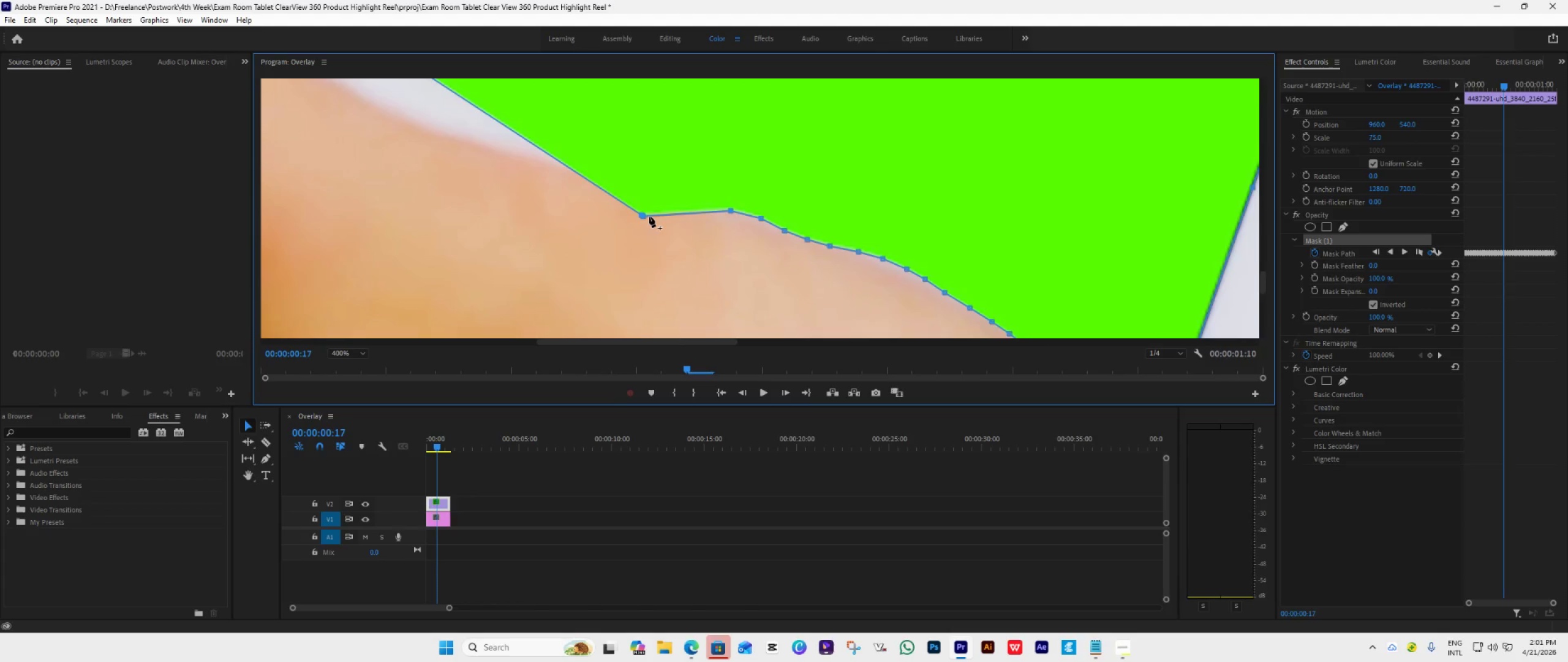 
left_click_drag(start_coordinate=[645, 215], to_coordinate=[704, 202])
 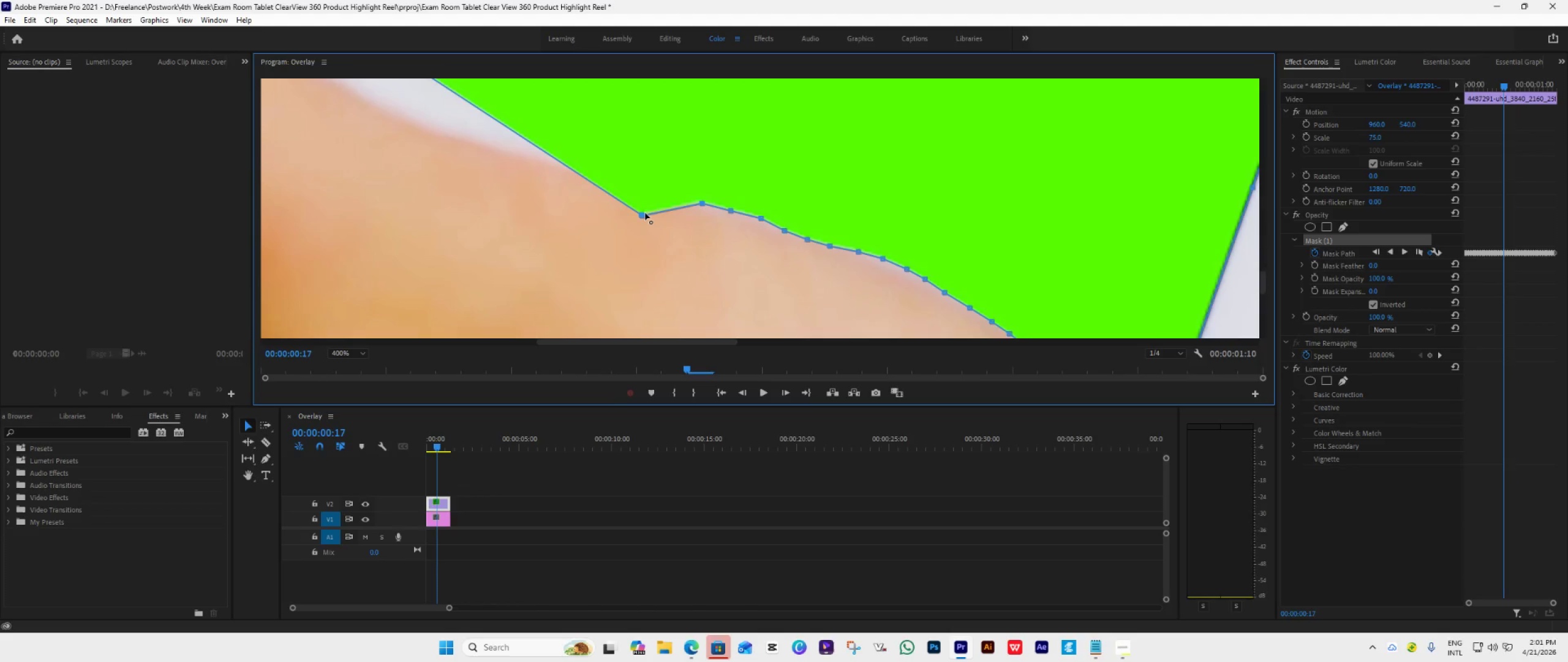 
left_click_drag(start_coordinate=[640, 213], to_coordinate=[678, 194])
 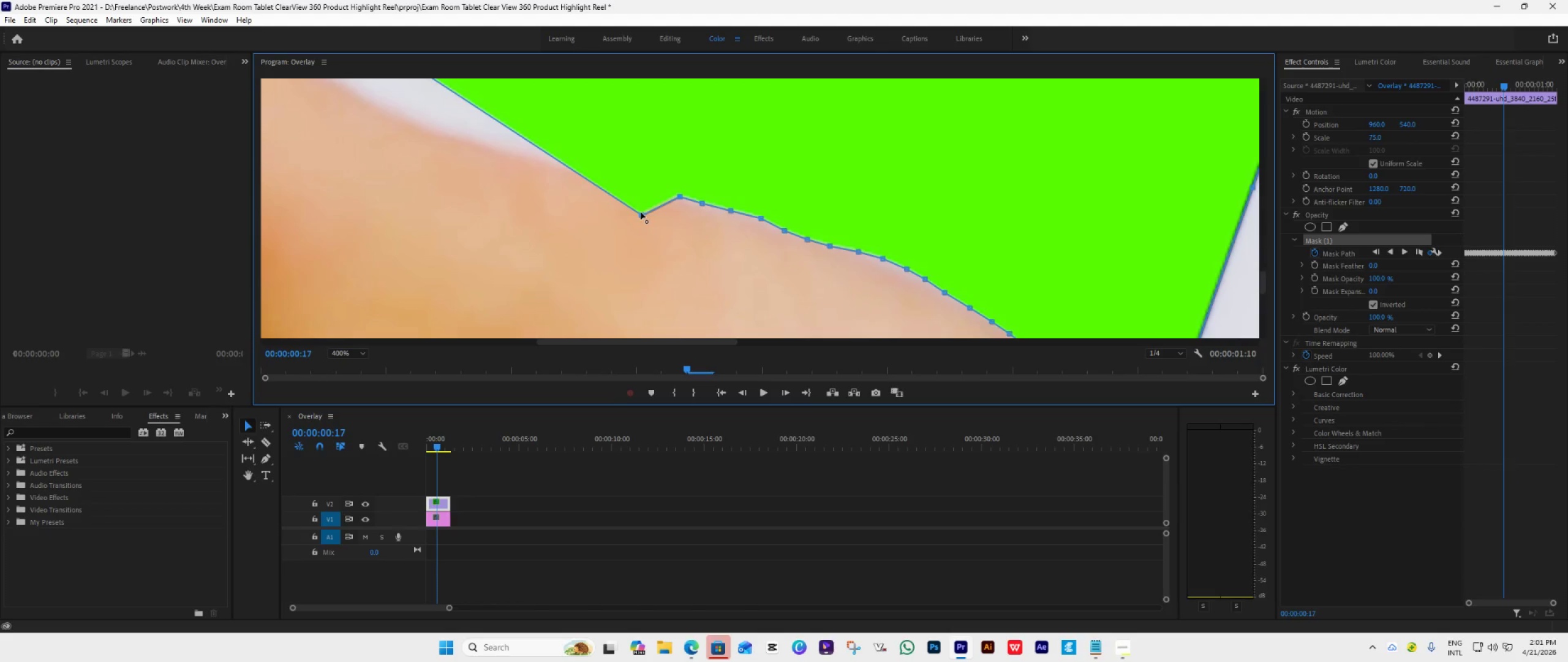 
left_click_drag(start_coordinate=[641, 213], to_coordinate=[658, 186])
 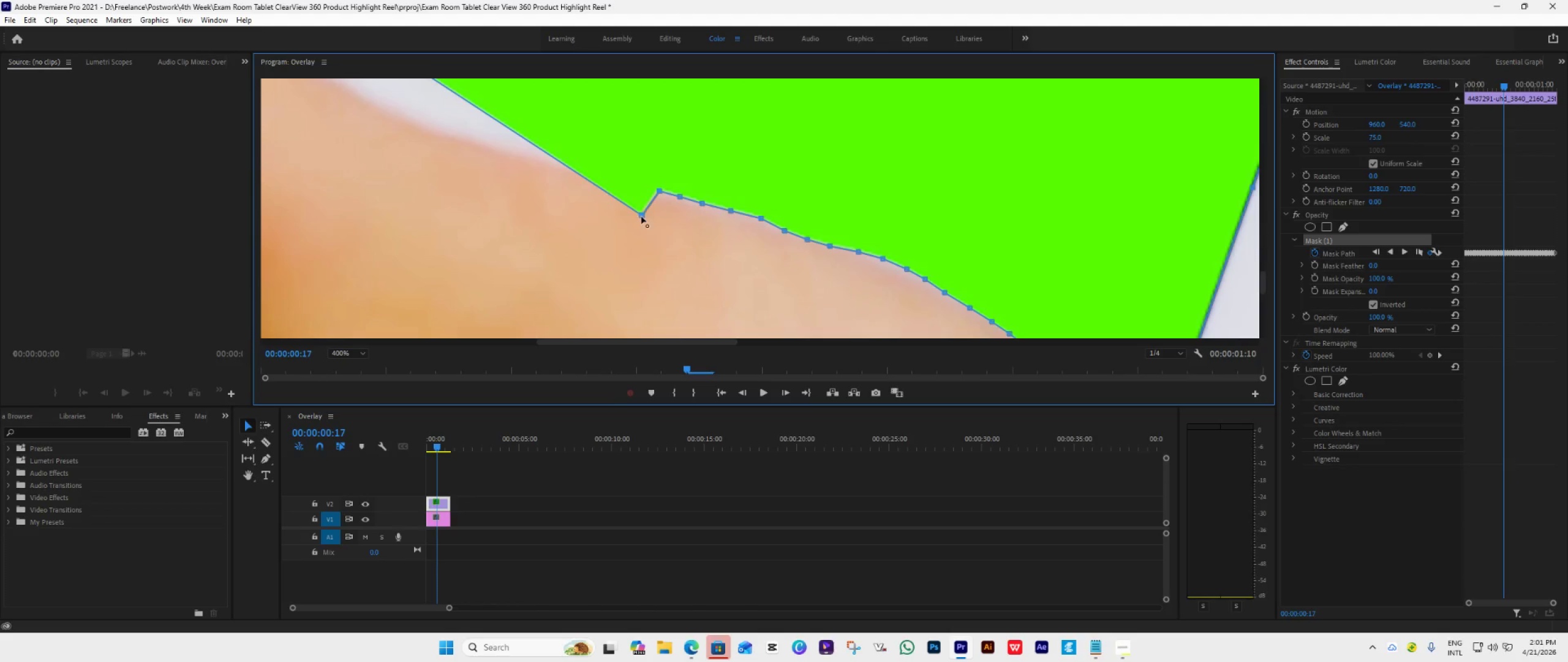 
left_click_drag(start_coordinate=[638, 216], to_coordinate=[638, 183])
 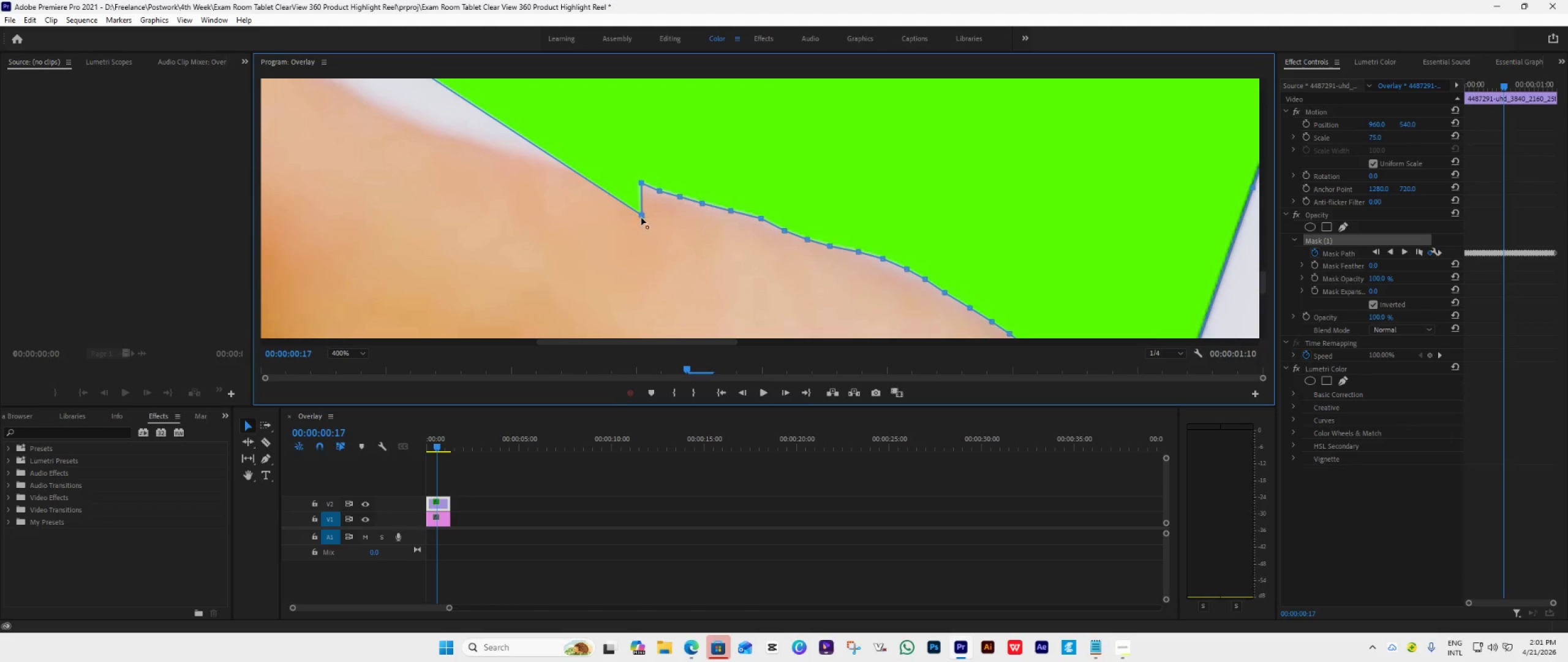 
left_click_drag(start_coordinate=[639, 214], to_coordinate=[626, 175])
 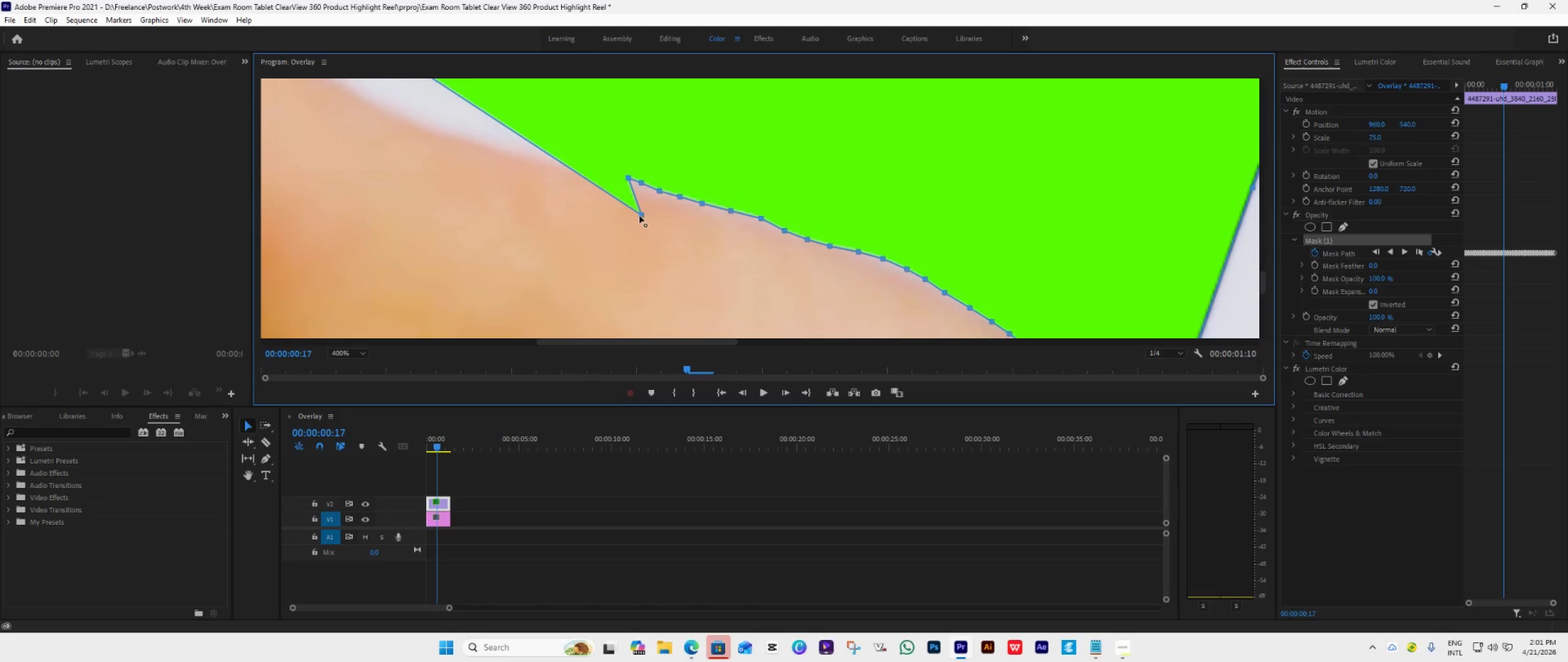 
left_click_drag(start_coordinate=[639, 216], to_coordinate=[601, 172])
 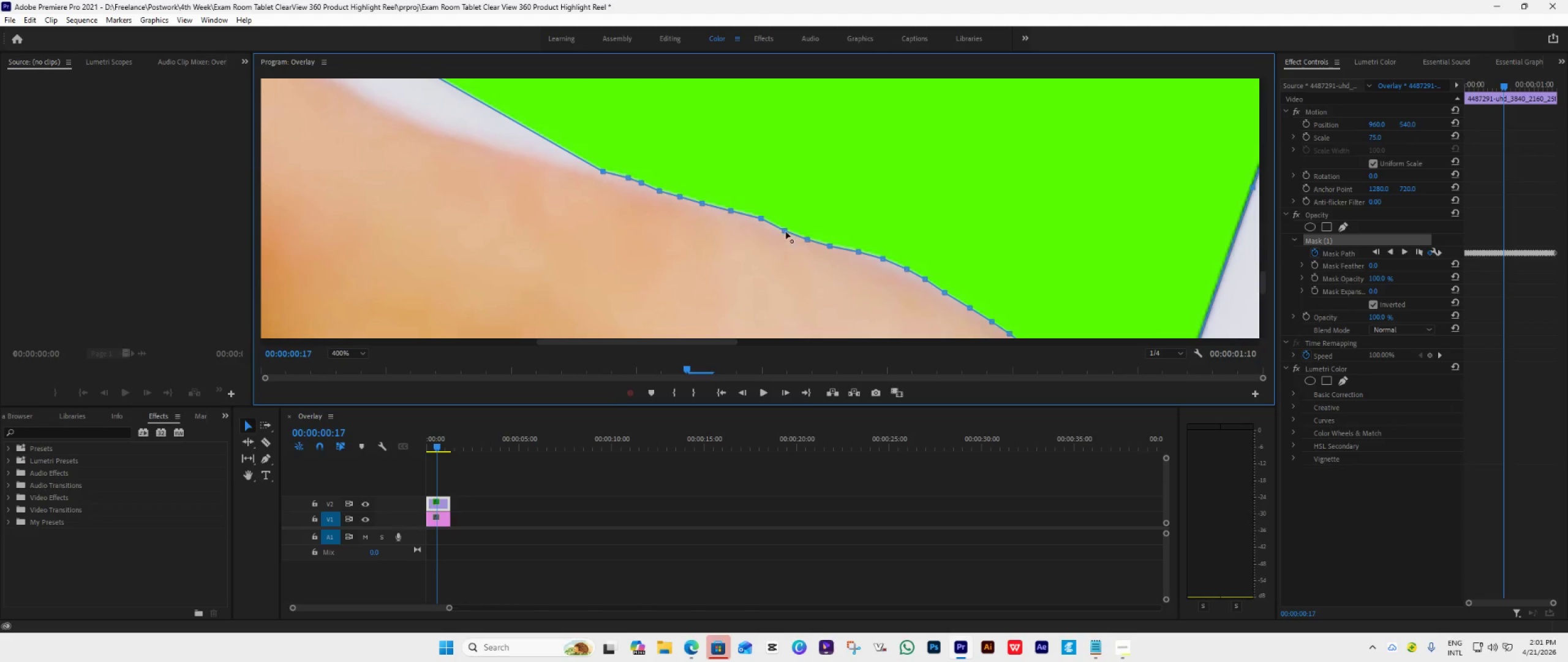 
left_click_drag(start_coordinate=[786, 232], to_coordinate=[786, 226])
 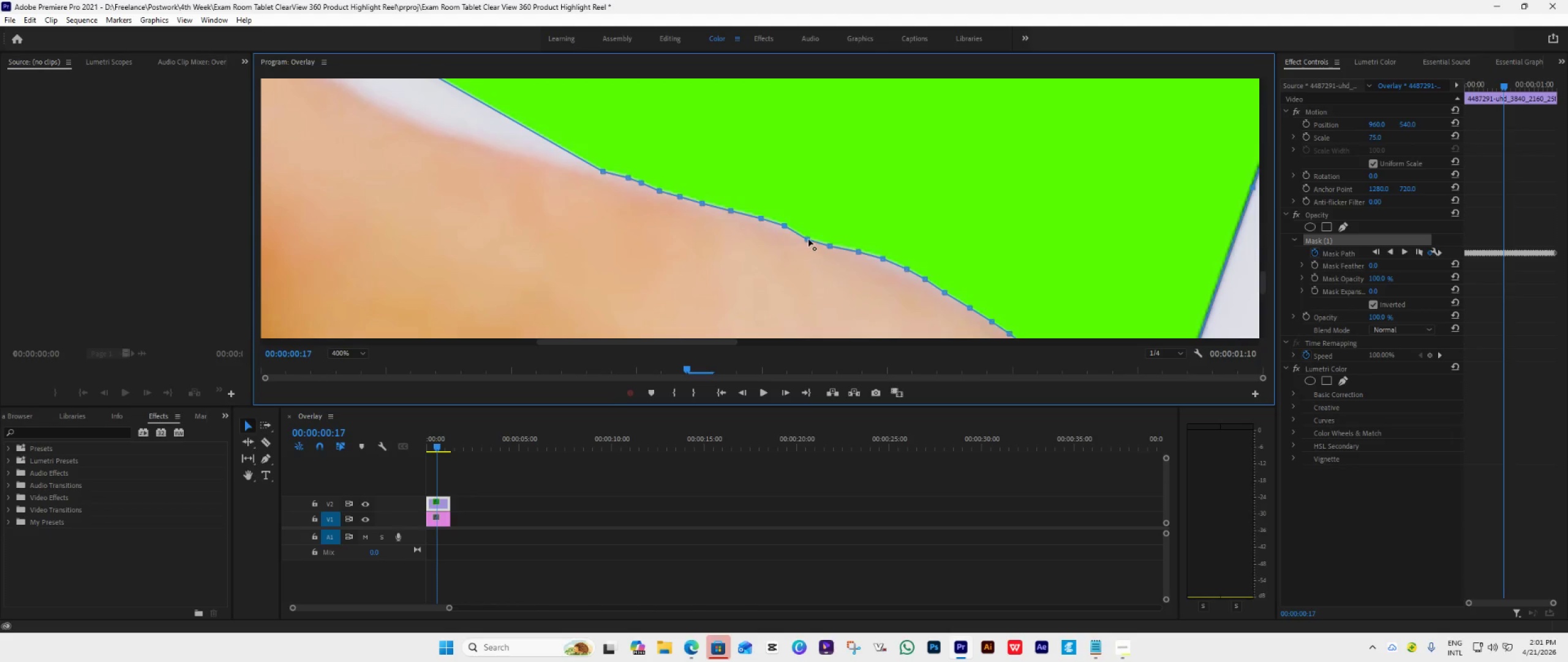 
left_click_drag(start_coordinate=[809, 239], to_coordinate=[810, 233])
 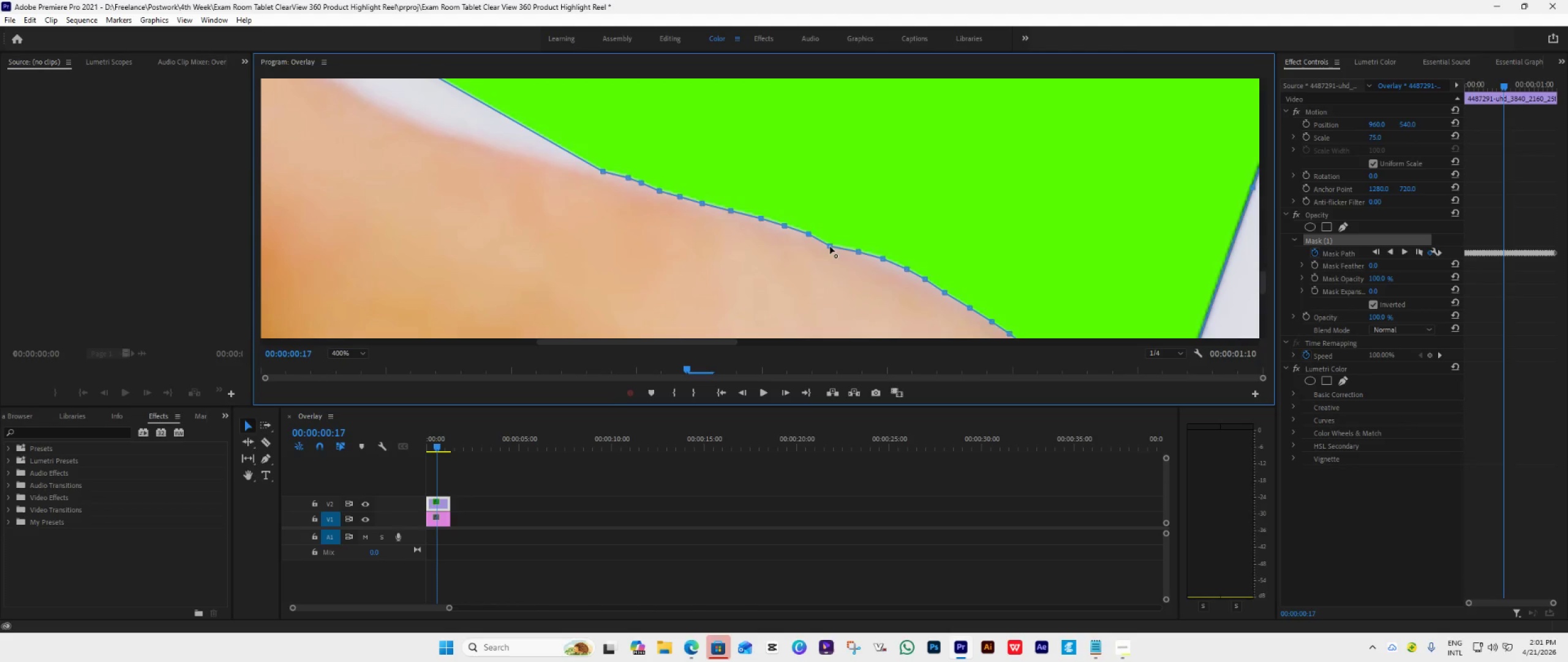 
left_click_drag(start_coordinate=[829, 248], to_coordinate=[832, 243])
 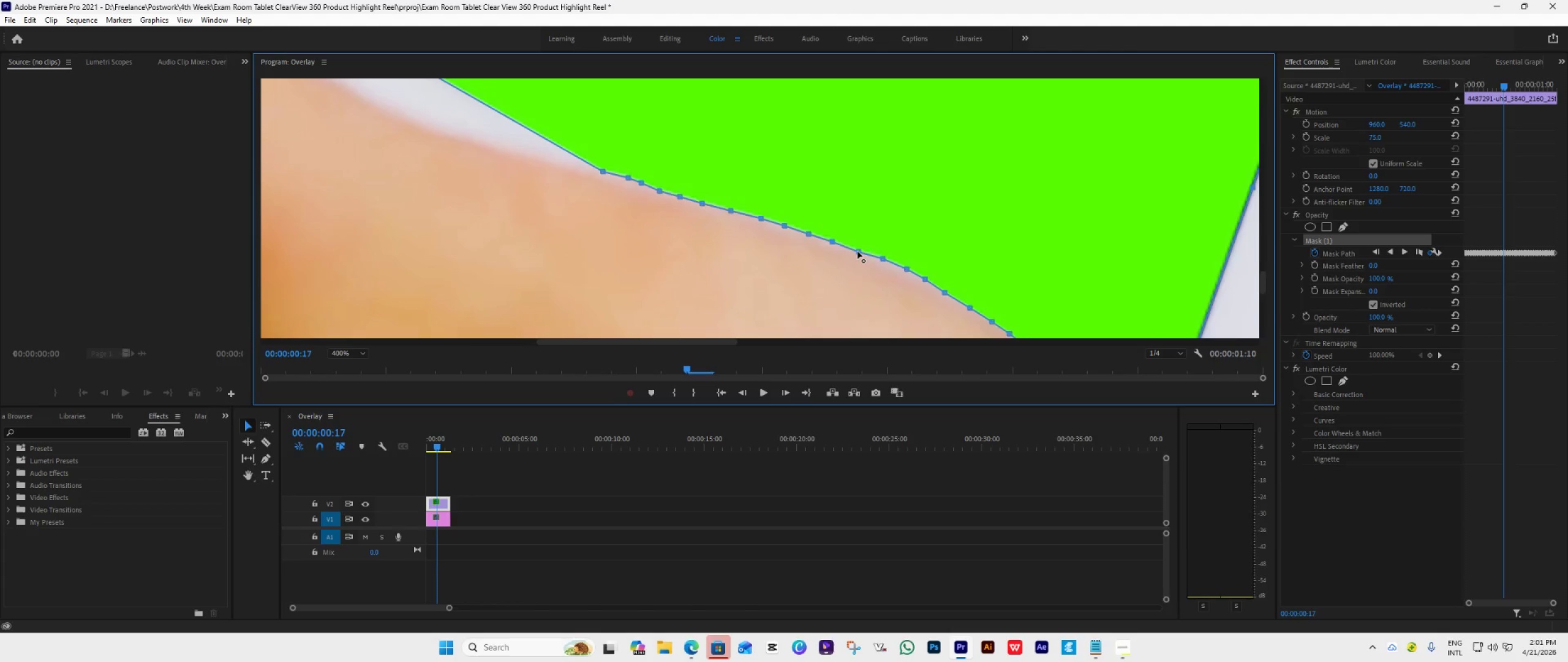 
left_click_drag(start_coordinate=[858, 251], to_coordinate=[856, 248])
 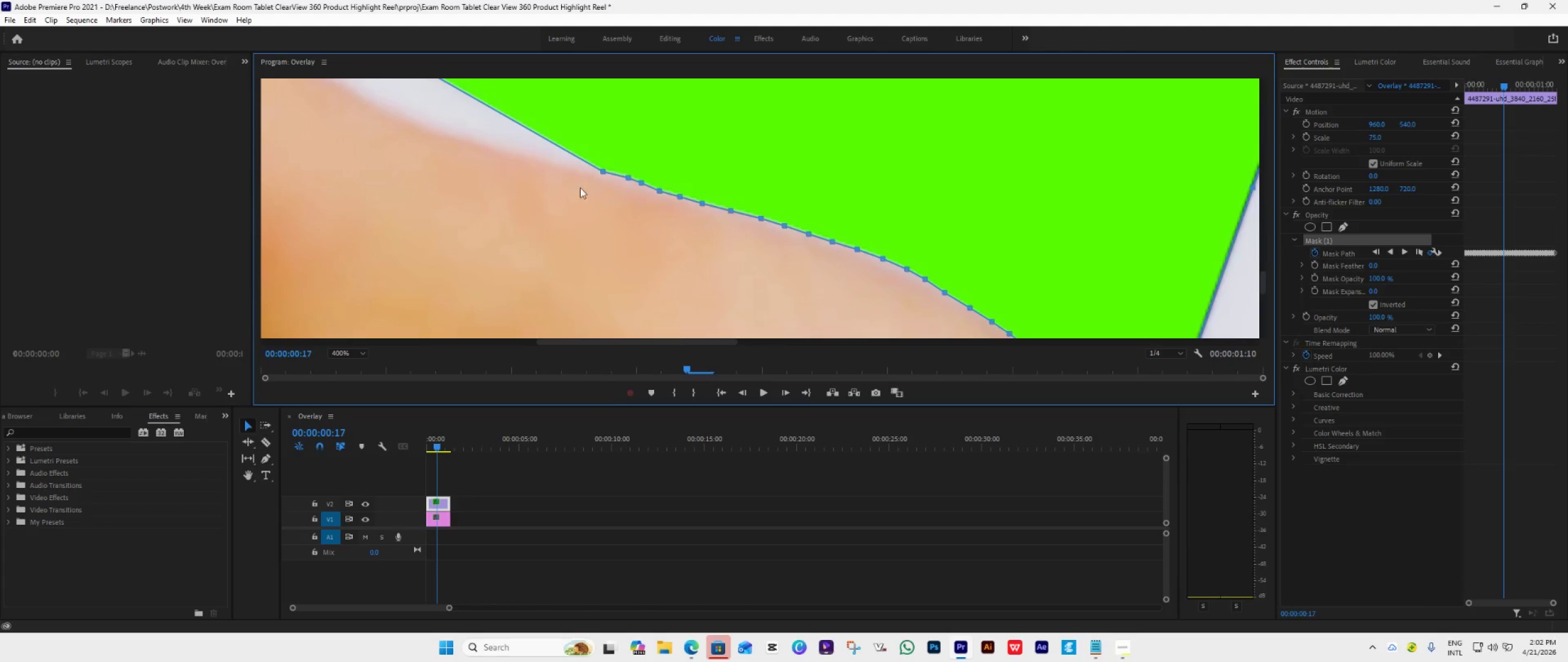 
wait(6.44)
 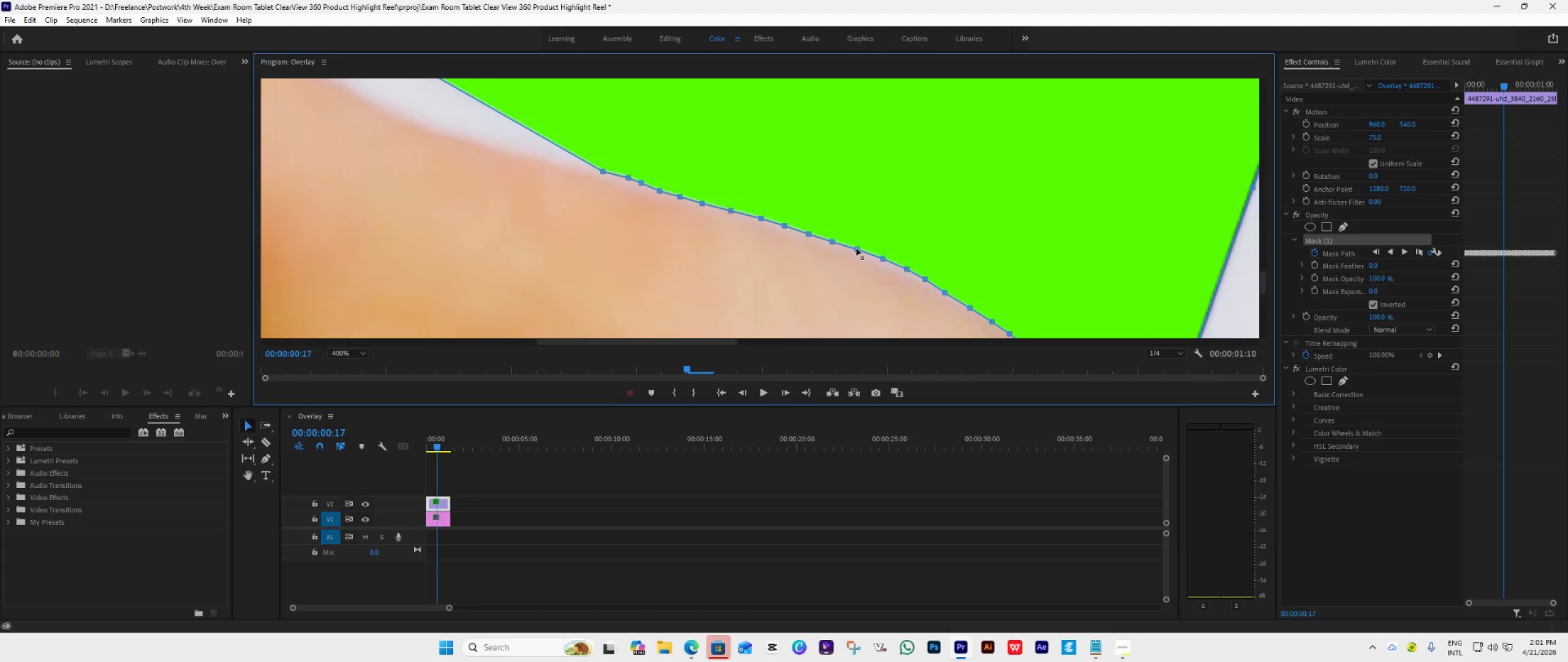 
left_click_drag(start_coordinate=[1262, 281], to_coordinate=[1262, 276])
 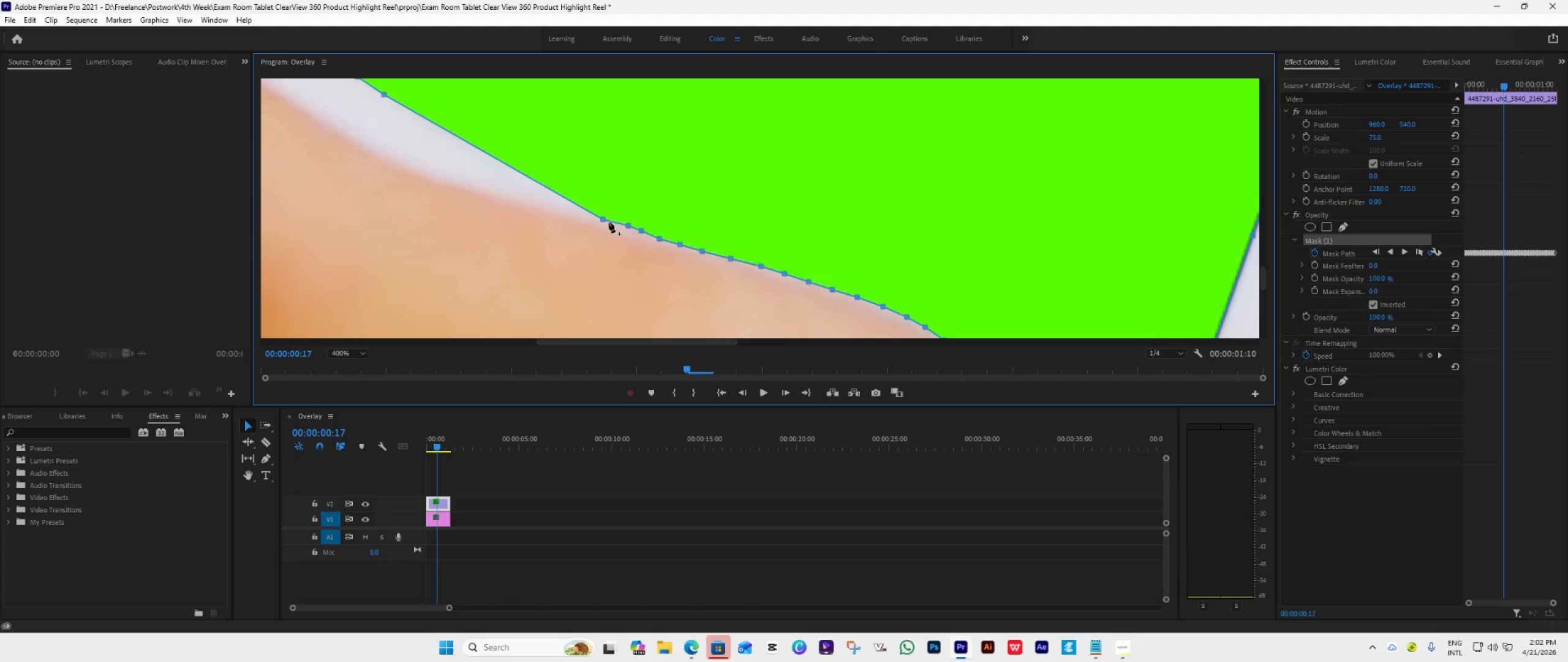 
left_click_drag(start_coordinate=[606, 219], to_coordinate=[622, 225])
 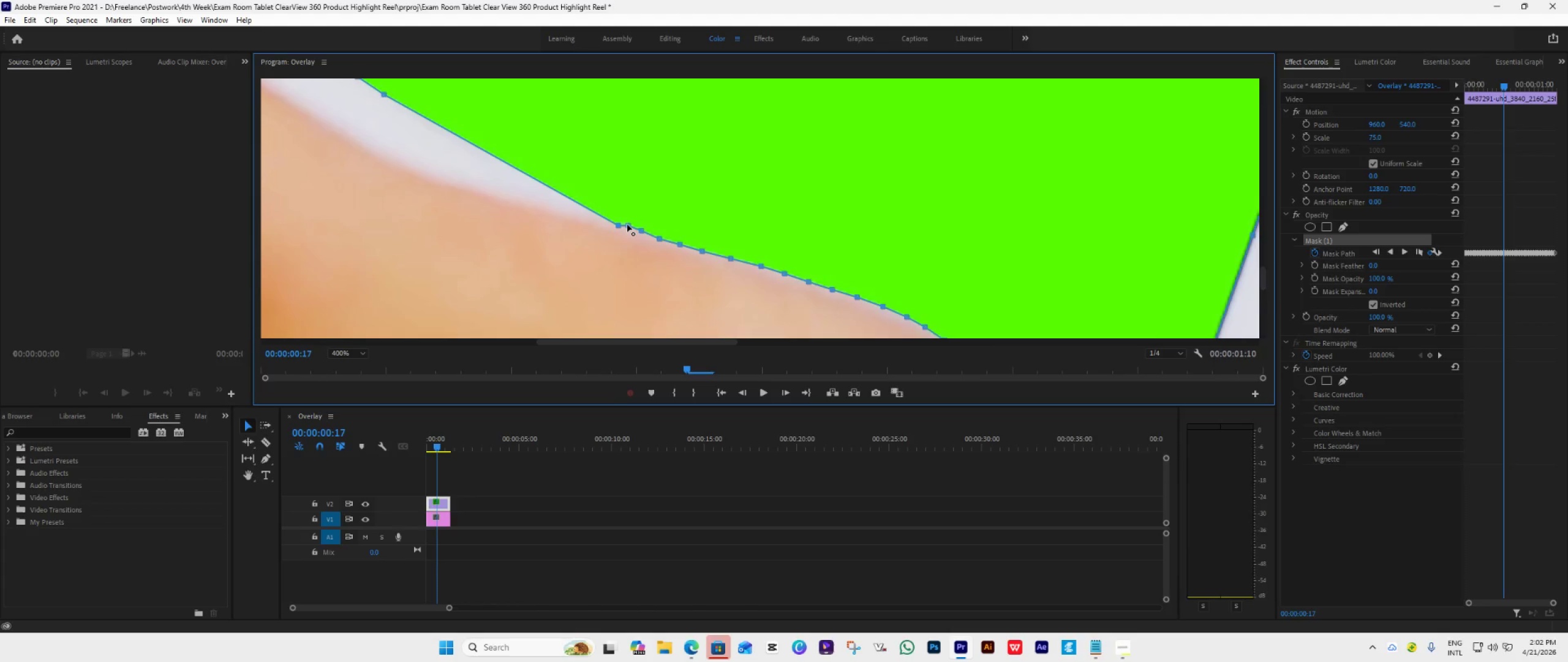 
left_click_drag(start_coordinate=[628, 224], to_coordinate=[632, 228])
 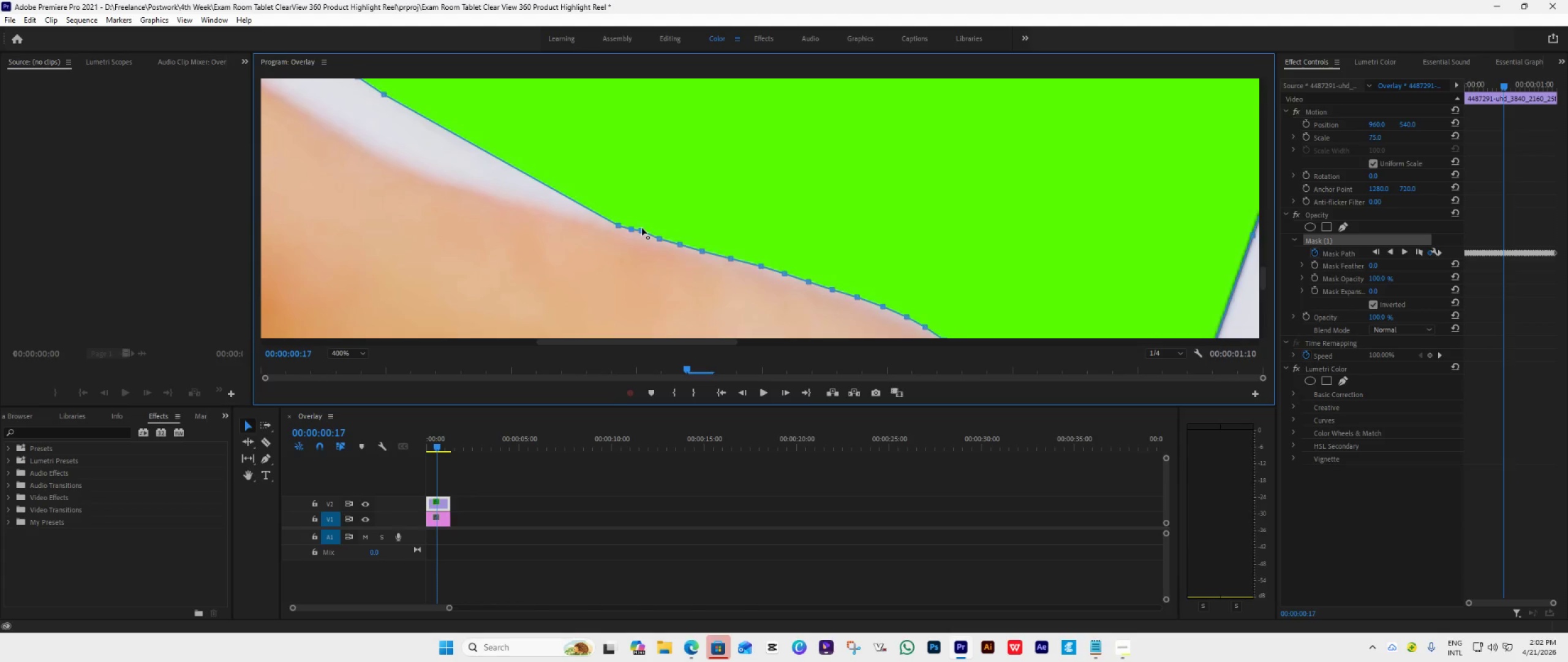 
left_click_drag(start_coordinate=[643, 227], to_coordinate=[646, 229])
 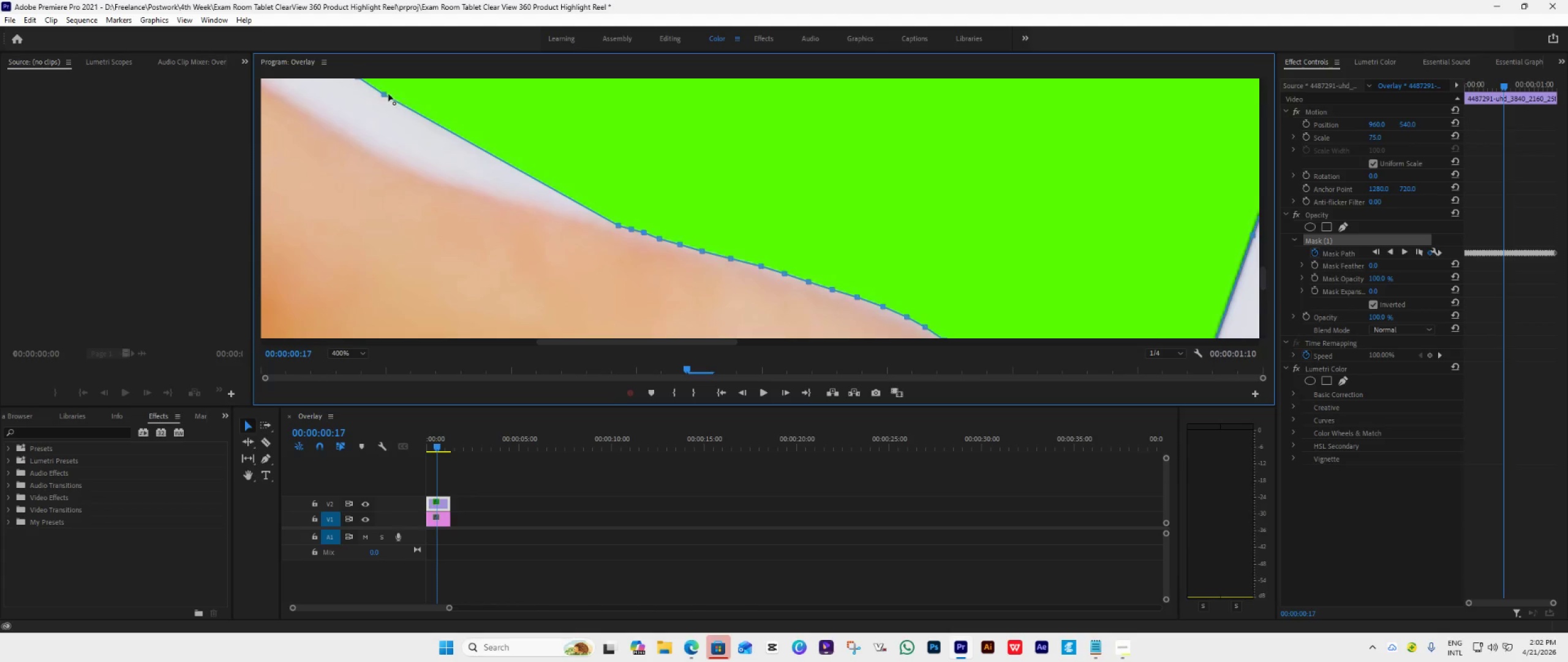 
left_click_drag(start_coordinate=[383, 94], to_coordinate=[802, 172])
 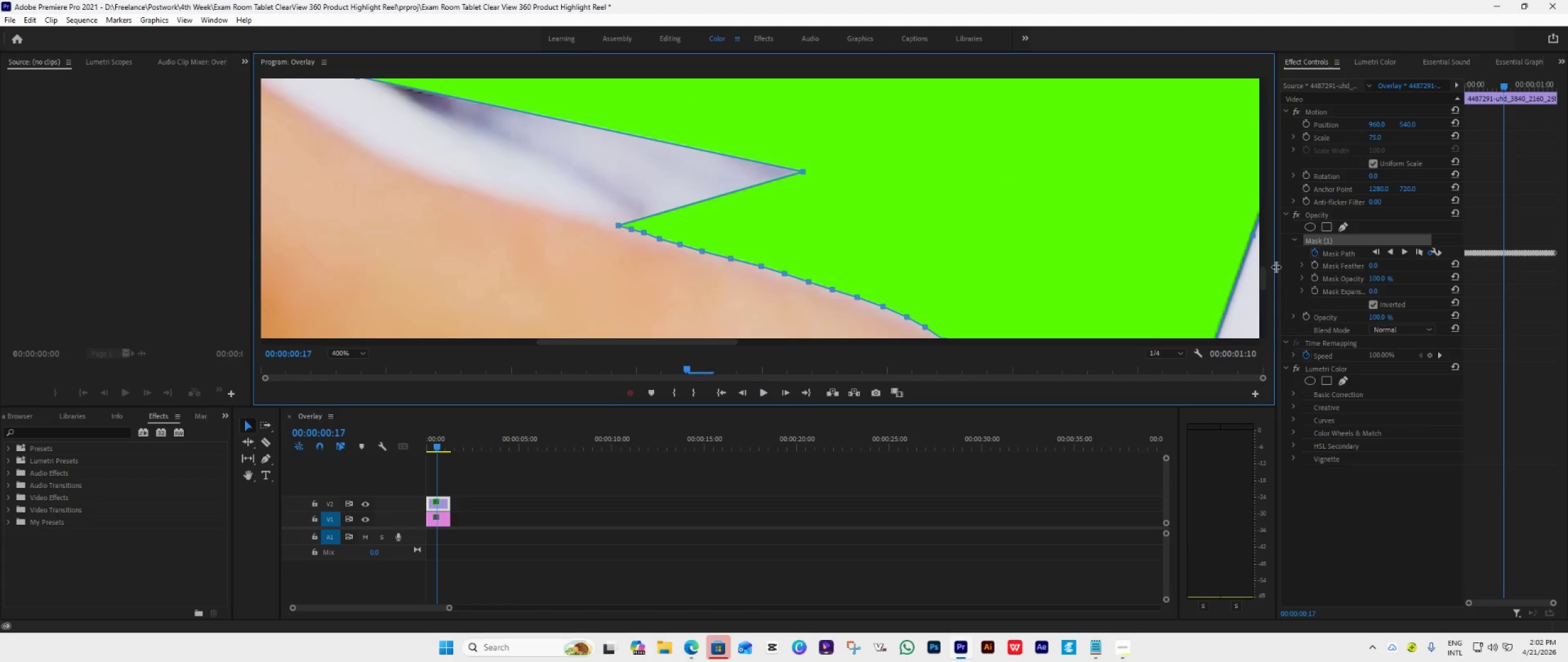 
left_click_drag(start_coordinate=[1261, 275], to_coordinate=[1261, 270])
 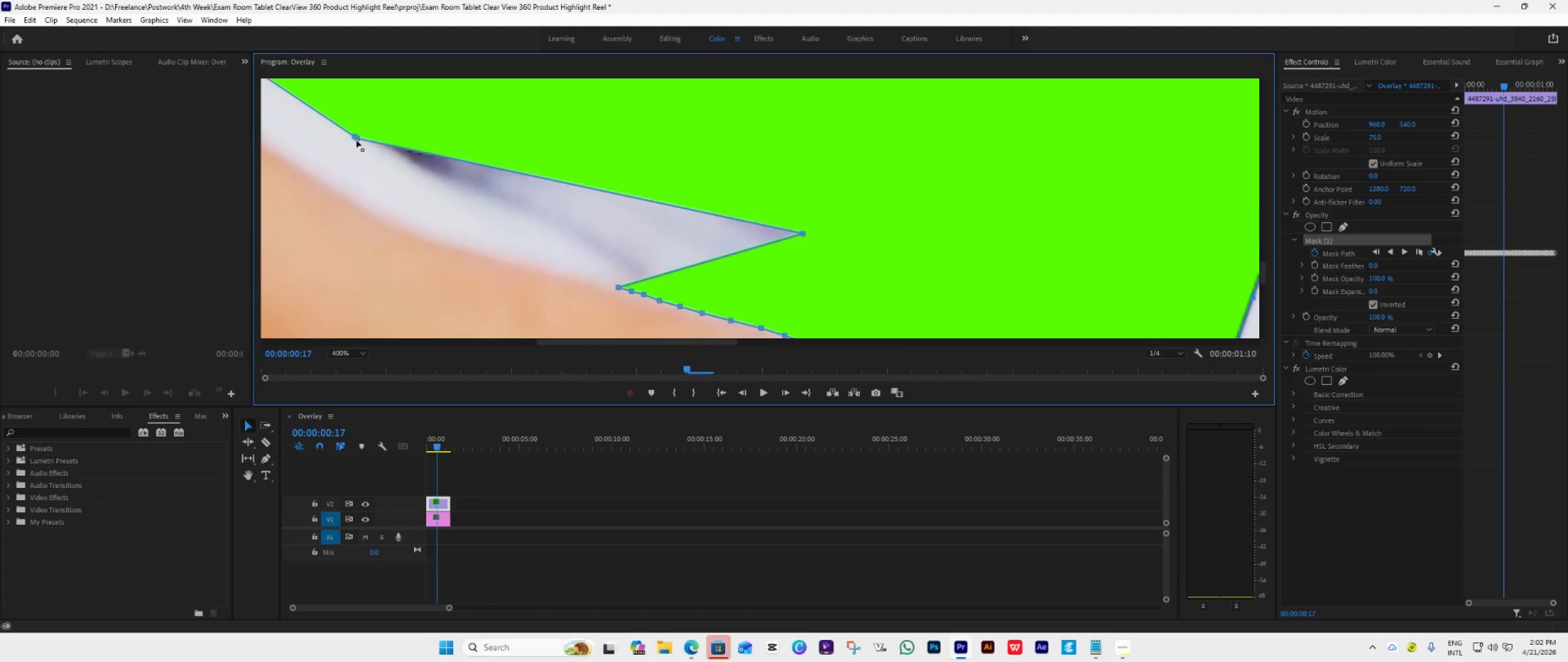 
left_click_drag(start_coordinate=[358, 137], to_coordinate=[741, 151])
 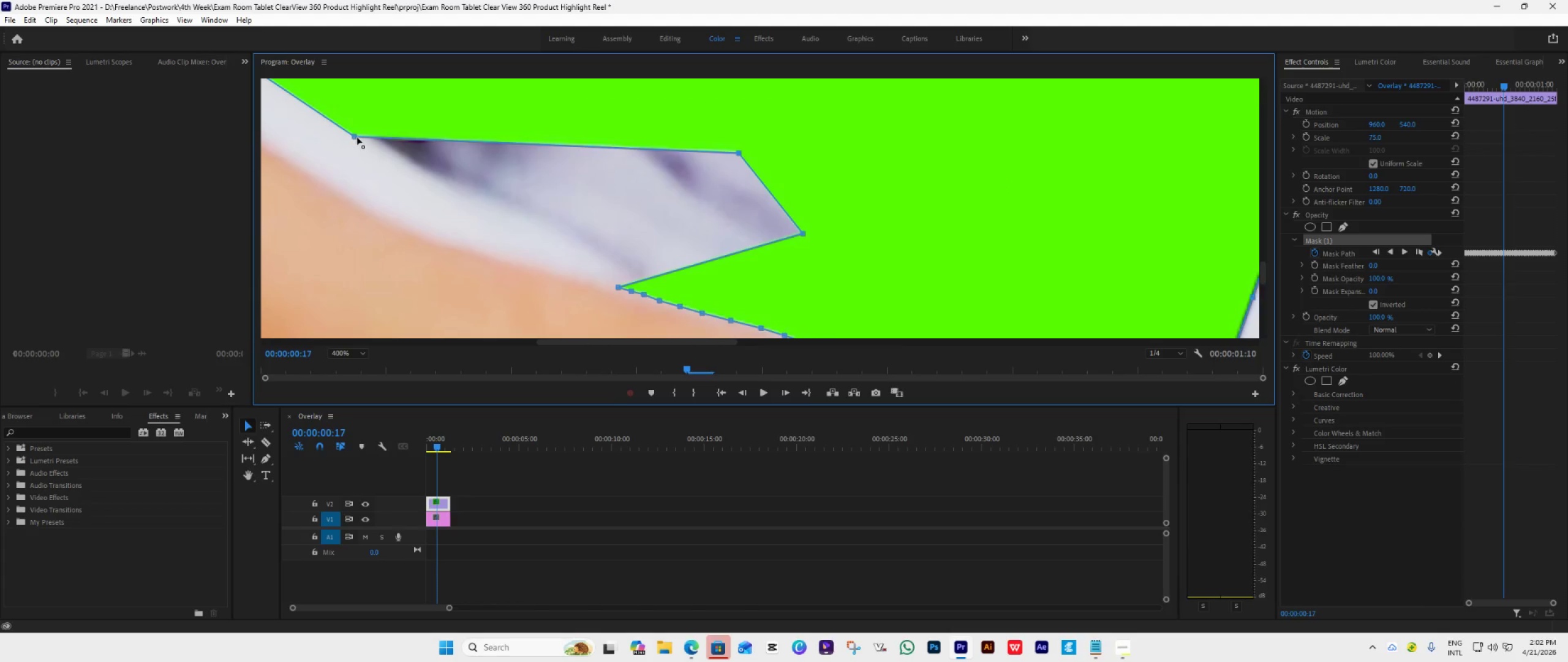 
left_click_drag(start_coordinate=[357, 137], to_coordinate=[606, 291])
 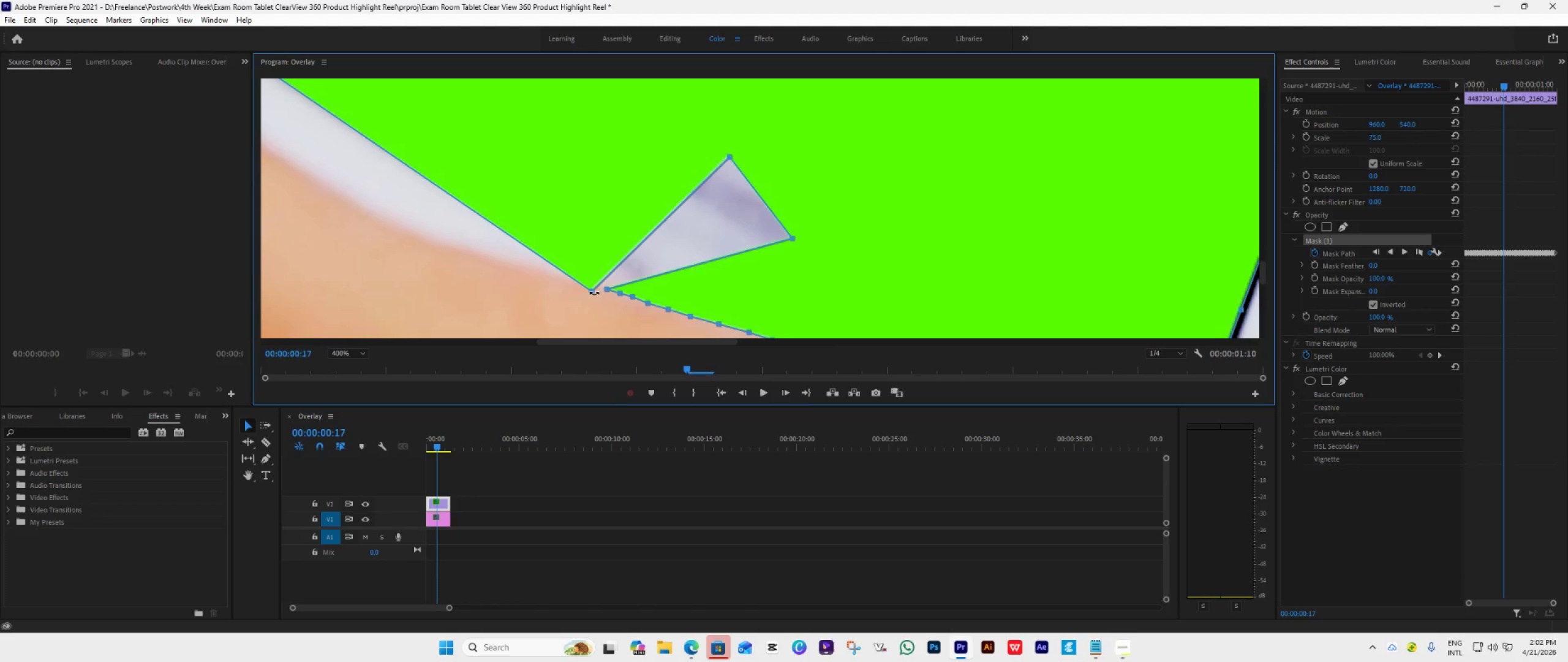 
left_click_drag(start_coordinate=[591, 291], to_coordinate=[588, 285])
 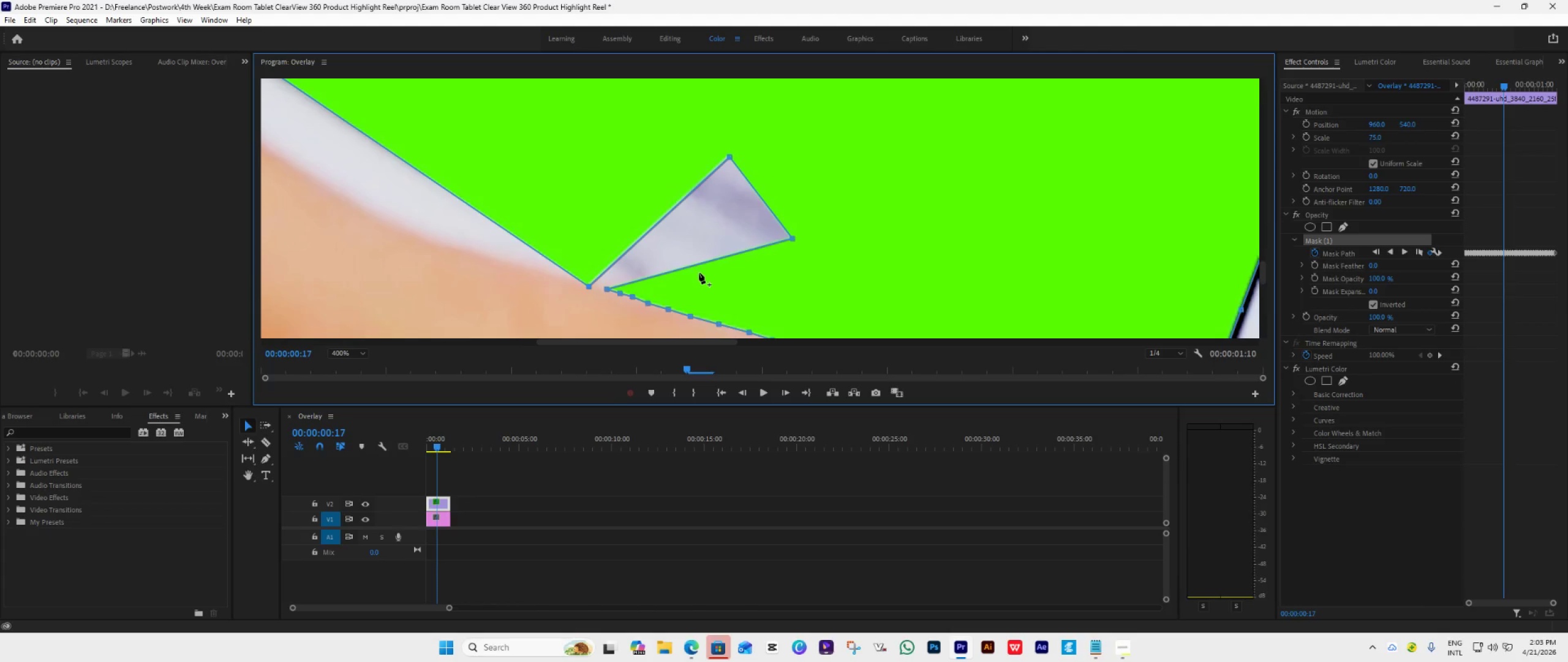 
wait(38.49)
 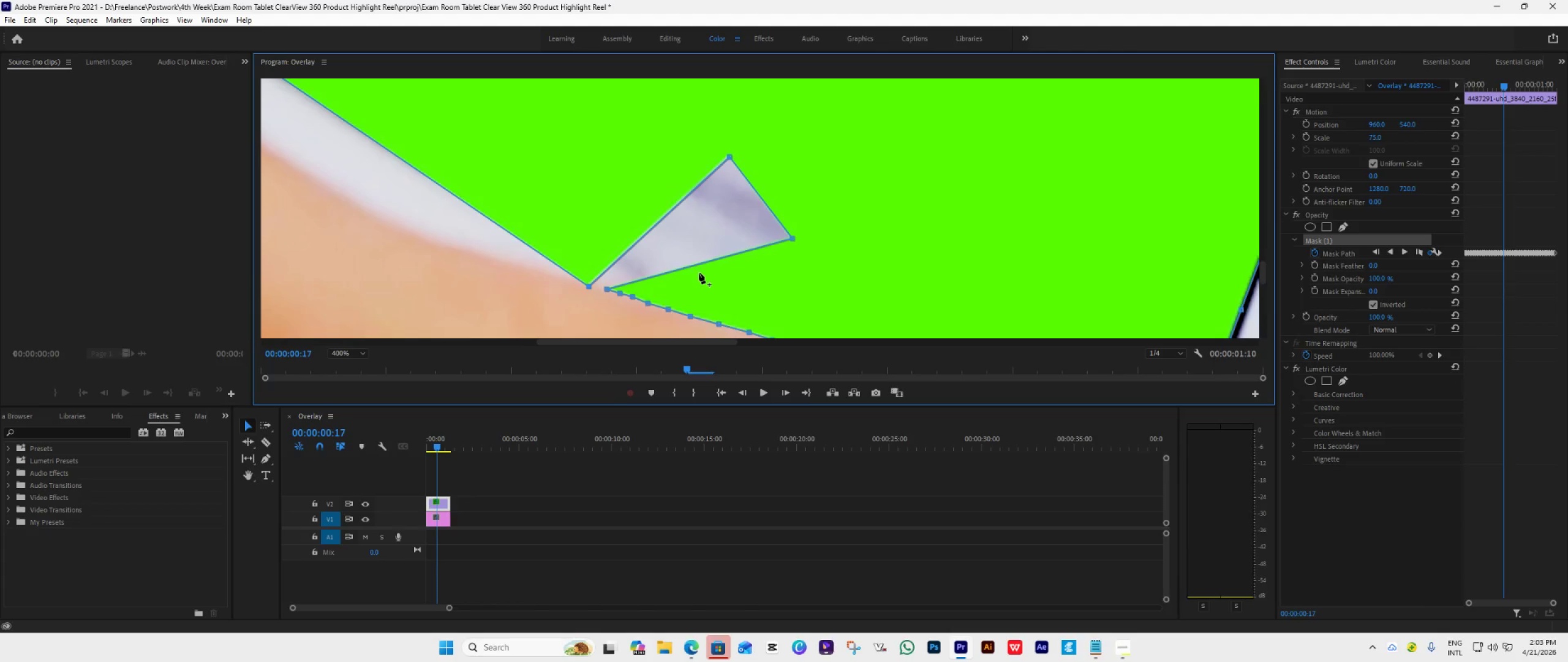 
scroll: coordinate [858, 280], scroll_direction: down, amount: 2.0
 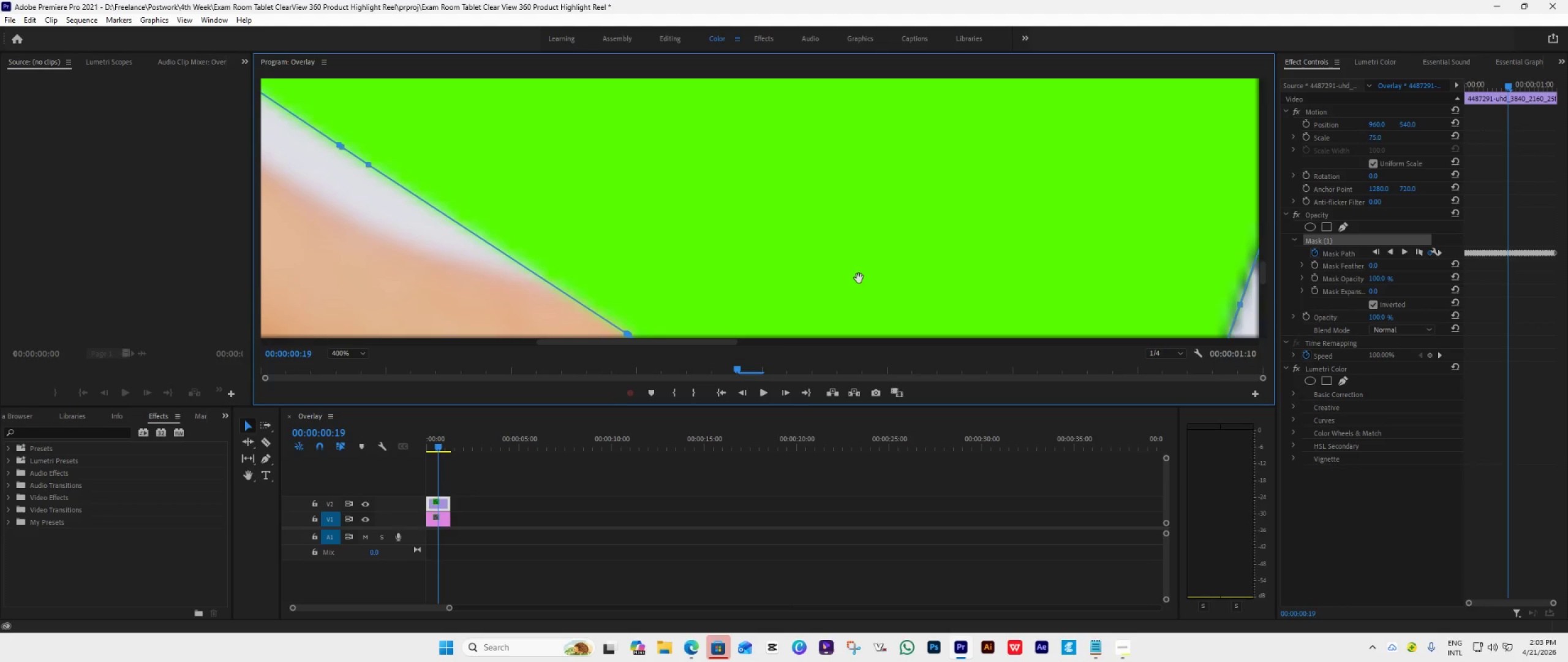 
scroll: coordinate [859, 278], scroll_direction: up, amount: 3.0
 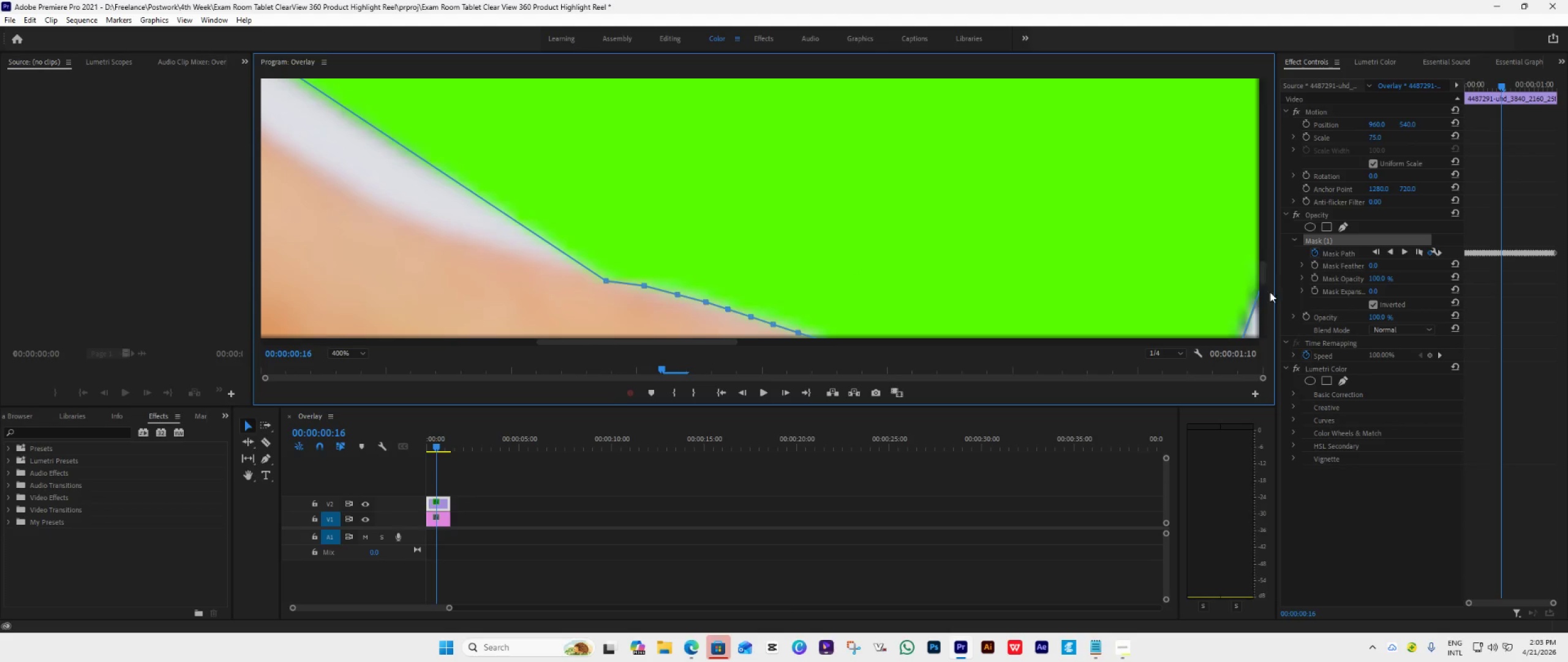 
left_click_drag(start_coordinate=[1263, 270], to_coordinate=[1264, 287])
 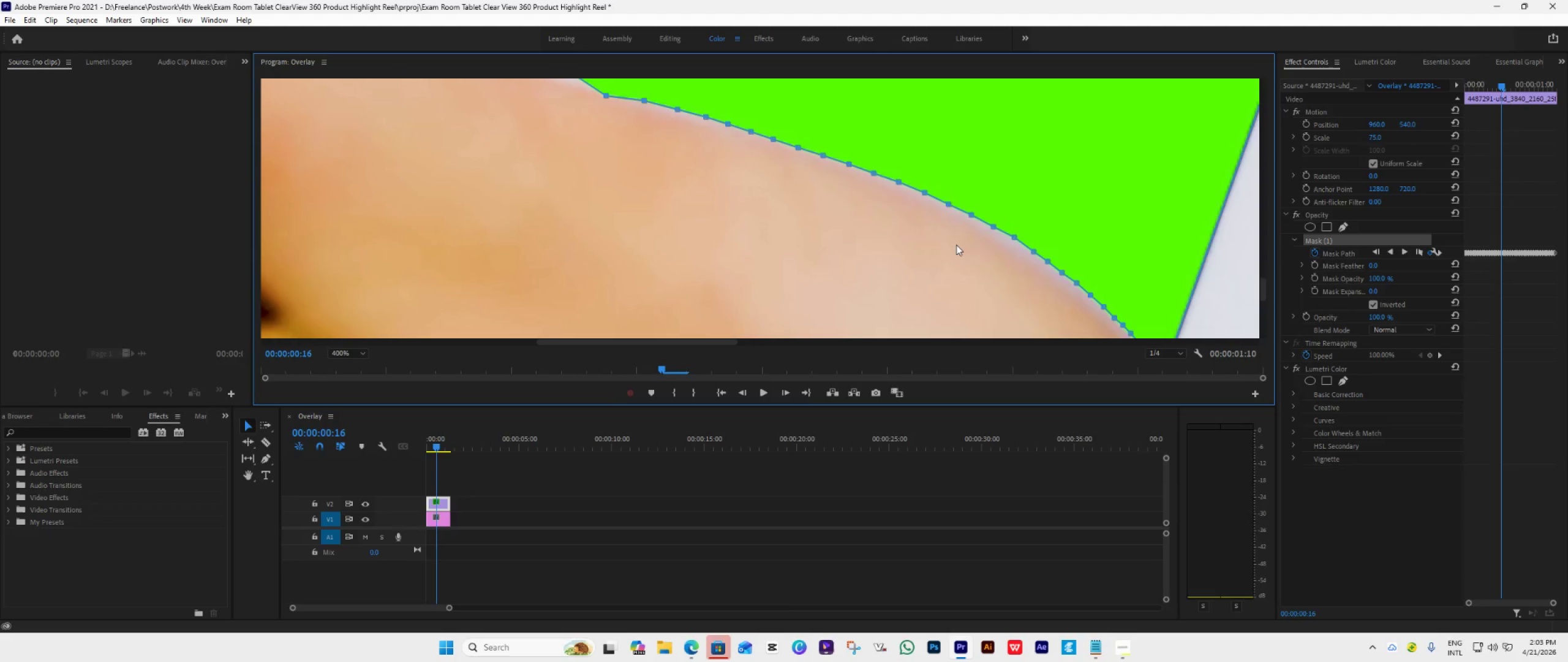 
scroll: coordinate [956, 245], scroll_direction: down, amount: 1.0
 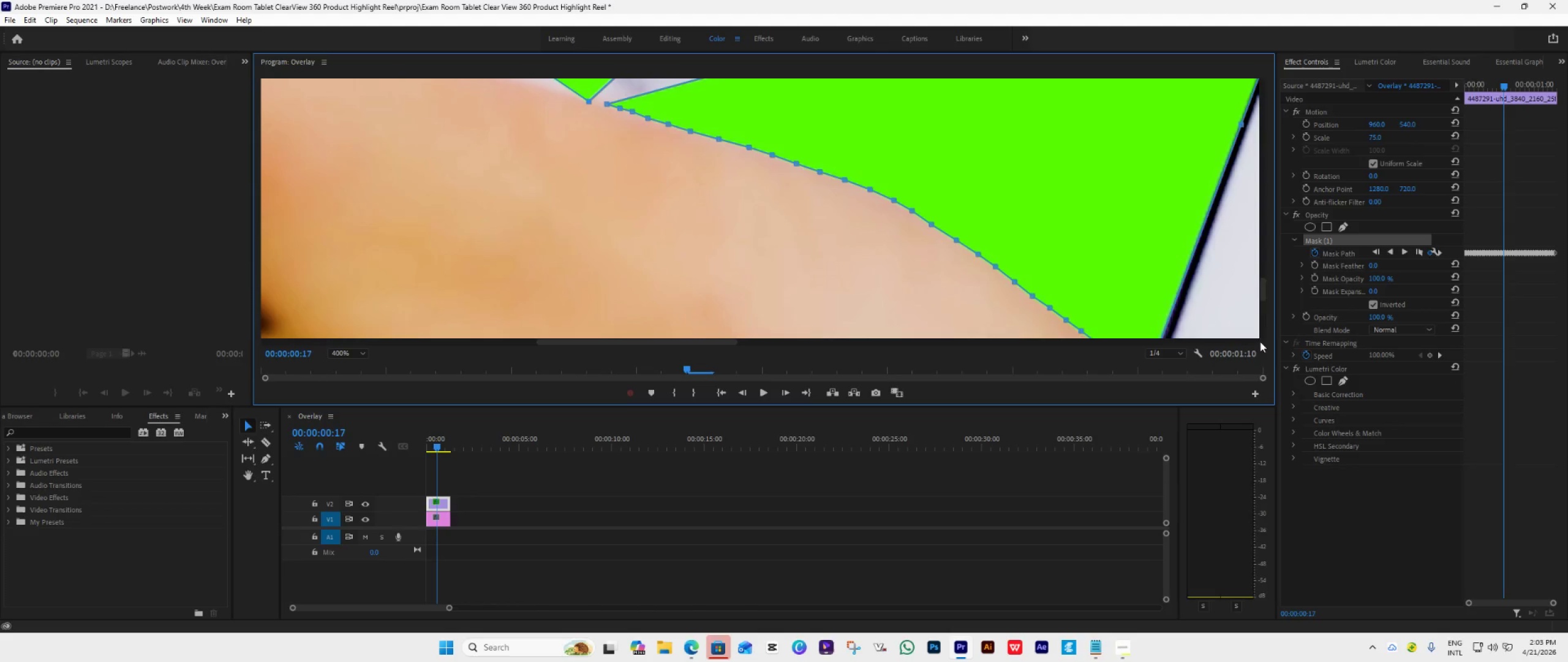 
left_click([1259, 289])
 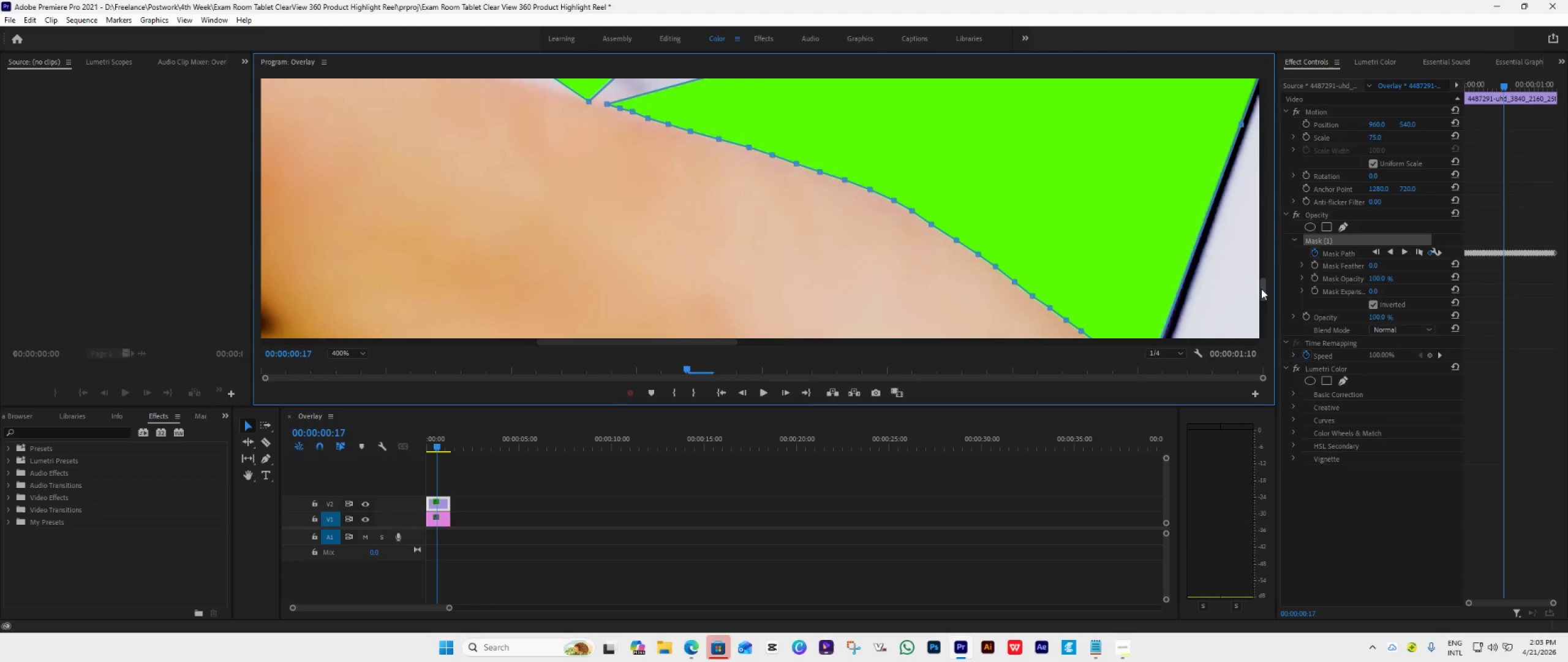 
left_click_drag(start_coordinate=[1261, 289], to_coordinate=[1262, 278])
 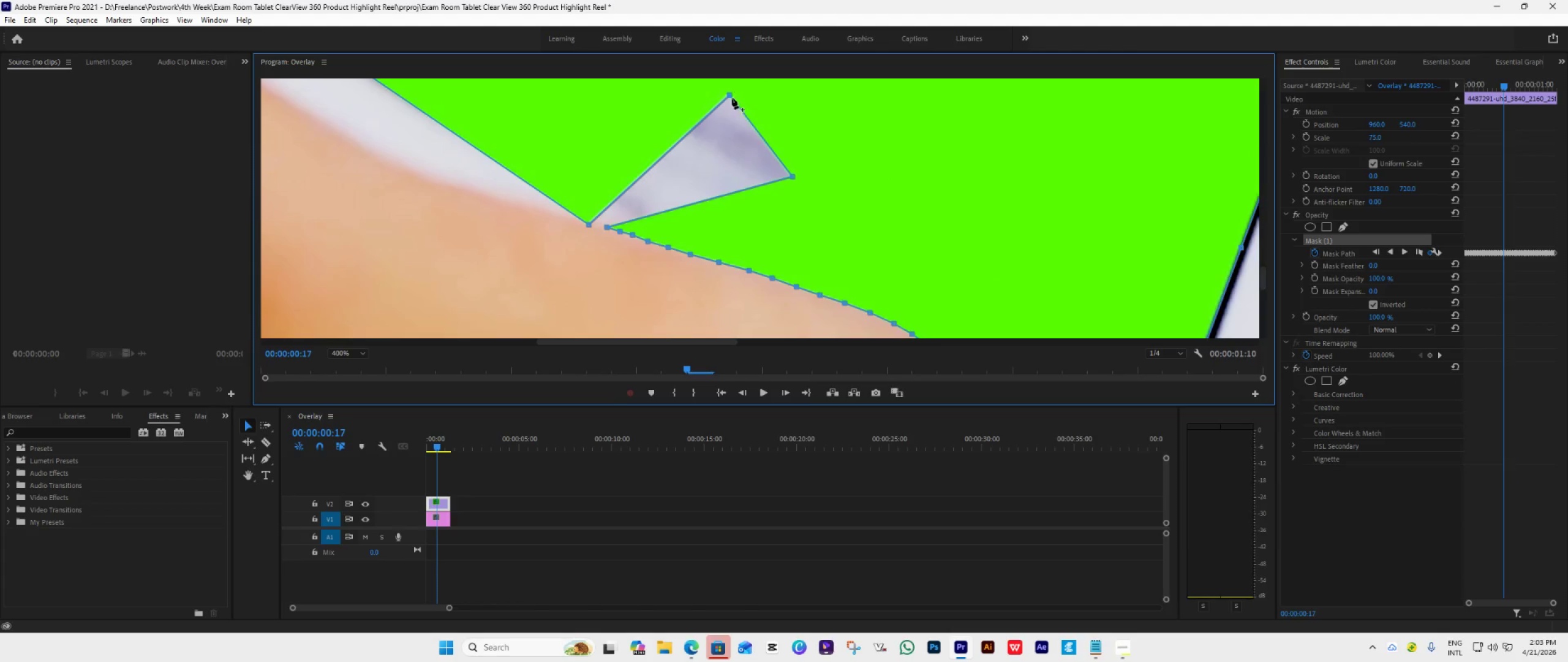 
left_click_drag(start_coordinate=[729, 95], to_coordinate=[597, 224])
 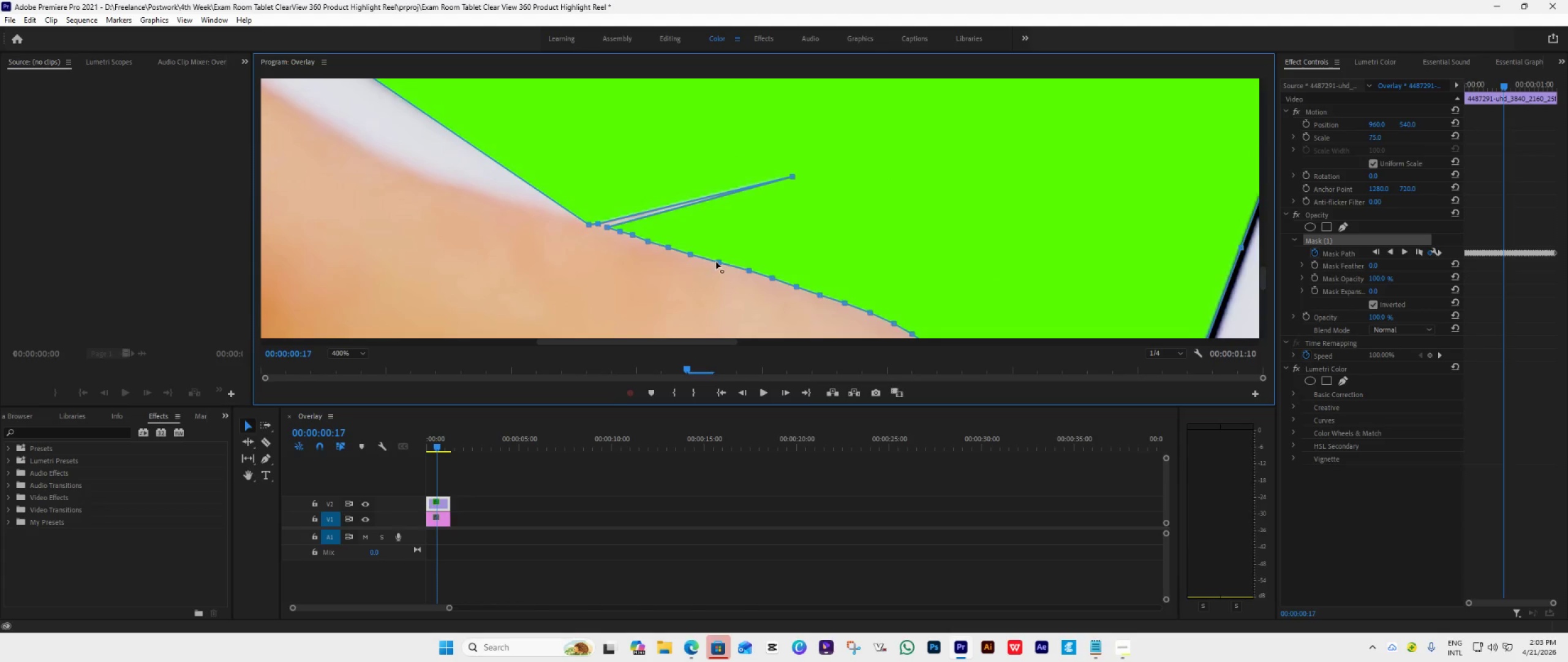 
left_click_drag(start_coordinate=[717, 262], to_coordinate=[735, 267])
 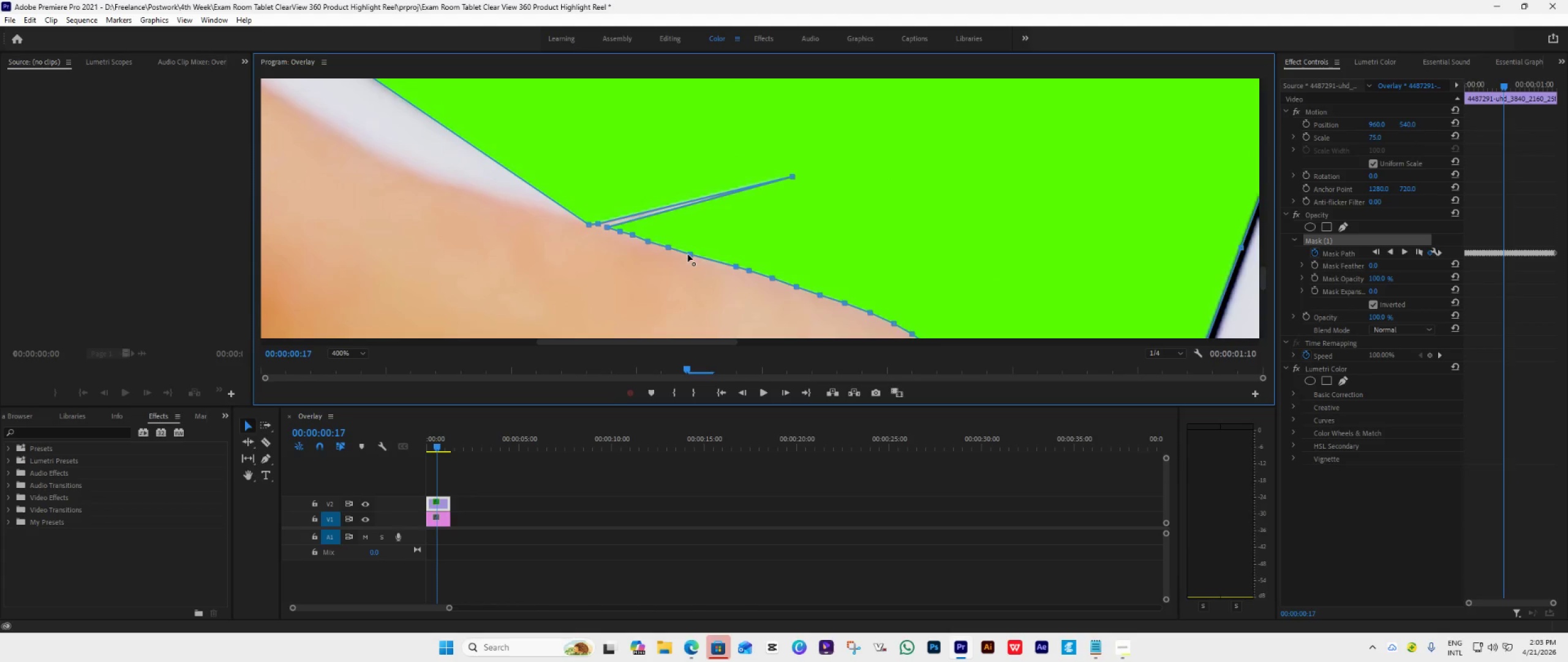 
left_click_drag(start_coordinate=[689, 254], to_coordinate=[726, 263])
 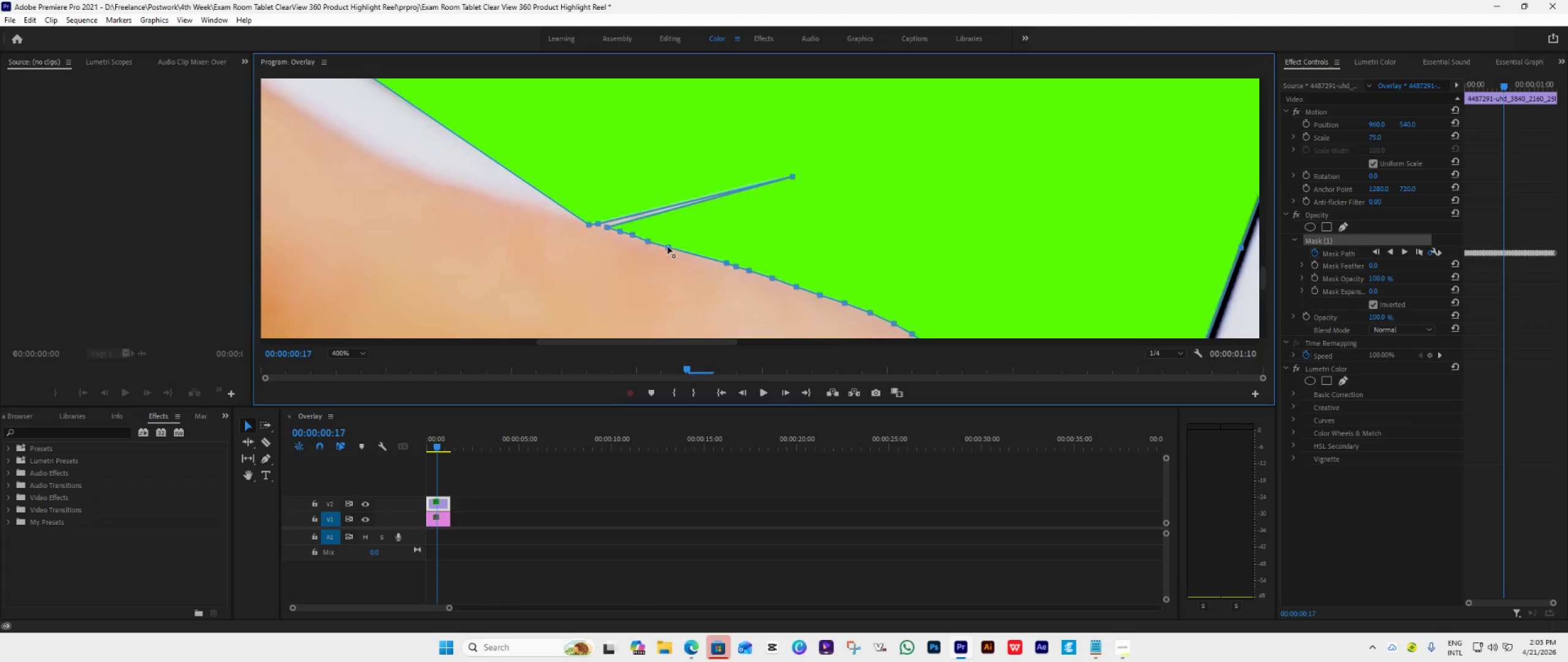 
left_click_drag(start_coordinate=[668, 246], to_coordinate=[716, 259])
 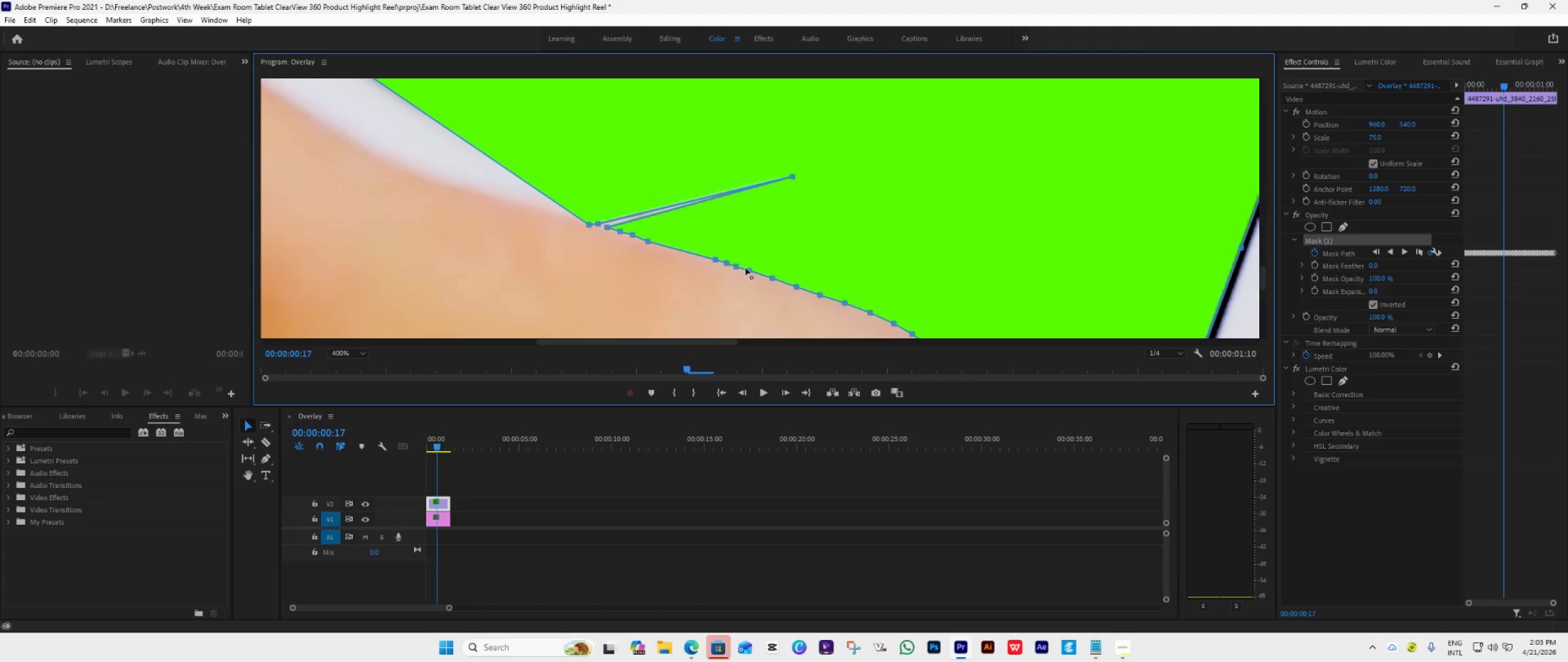 
left_click_drag(start_coordinate=[748, 270], to_coordinate=[756, 272])
 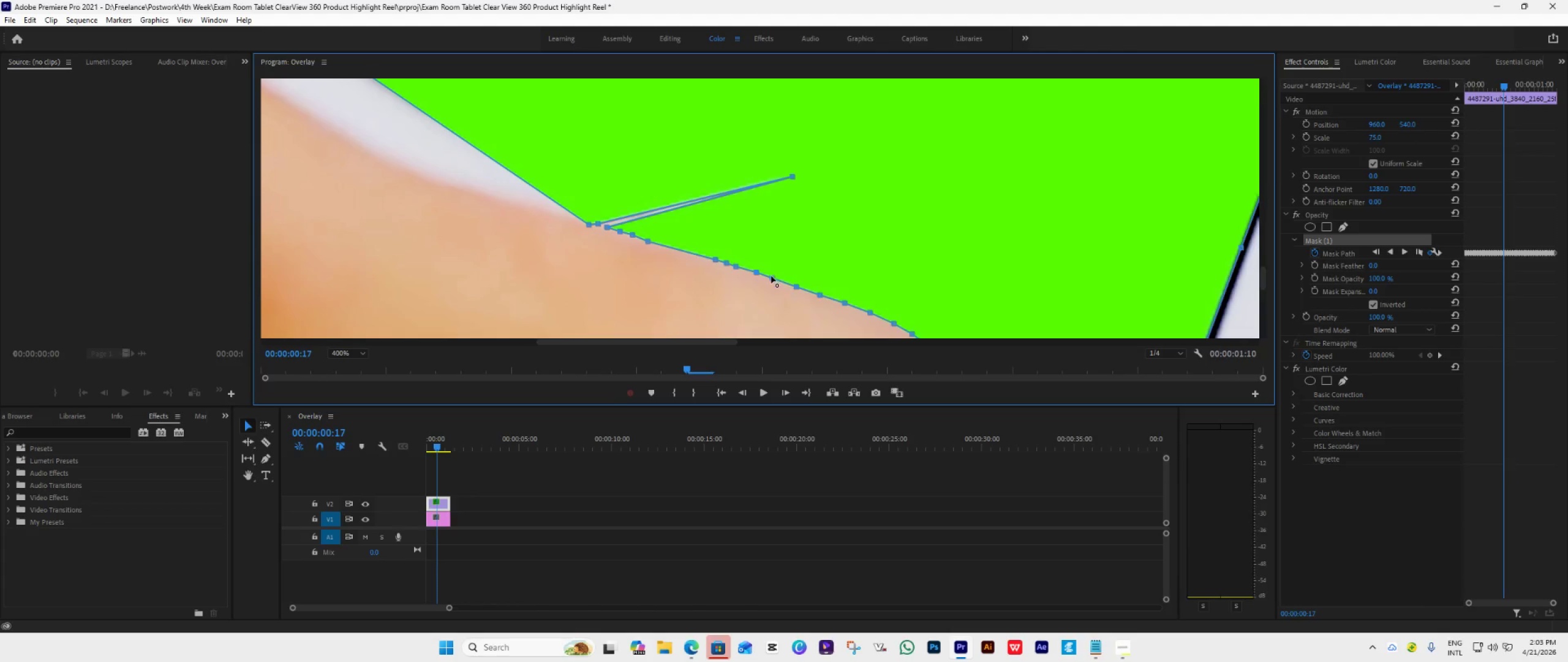 
left_click_drag(start_coordinate=[771, 276], to_coordinate=[779, 278])
 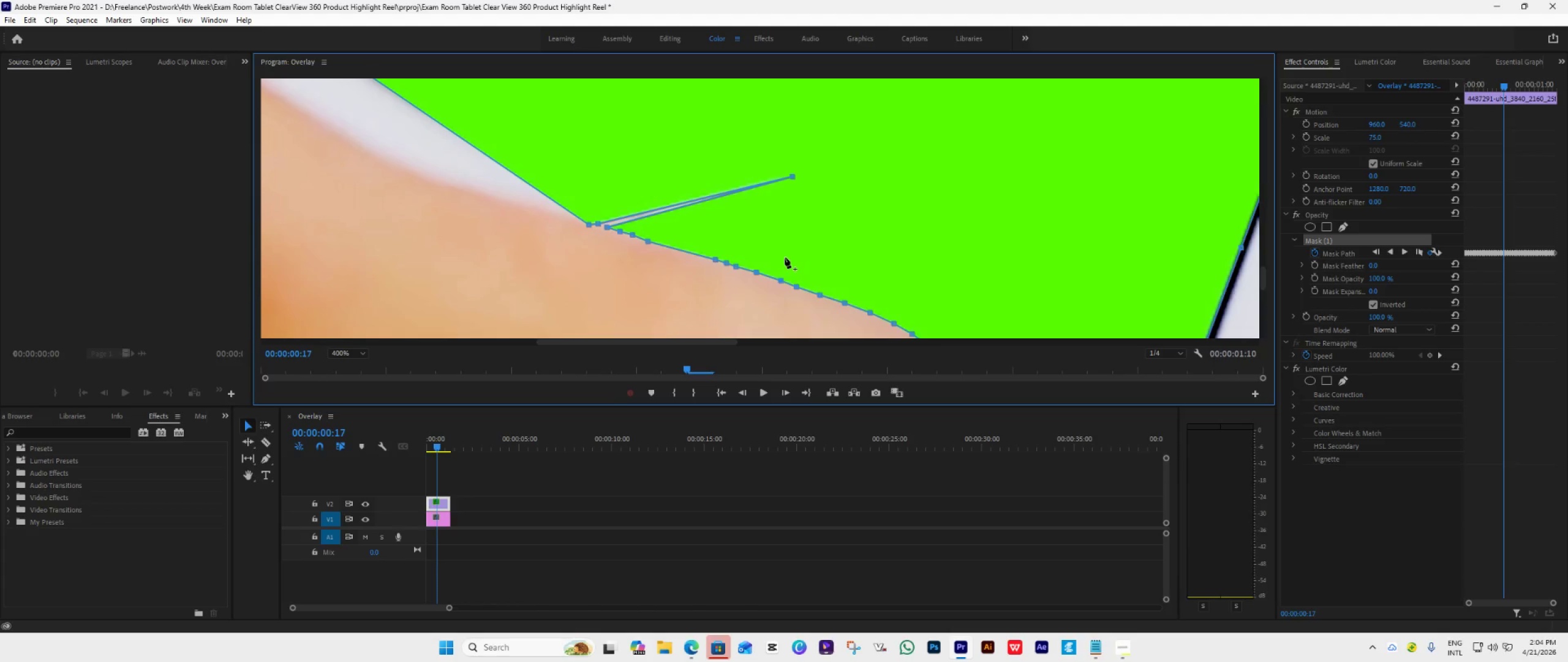 
wait(19.34)
 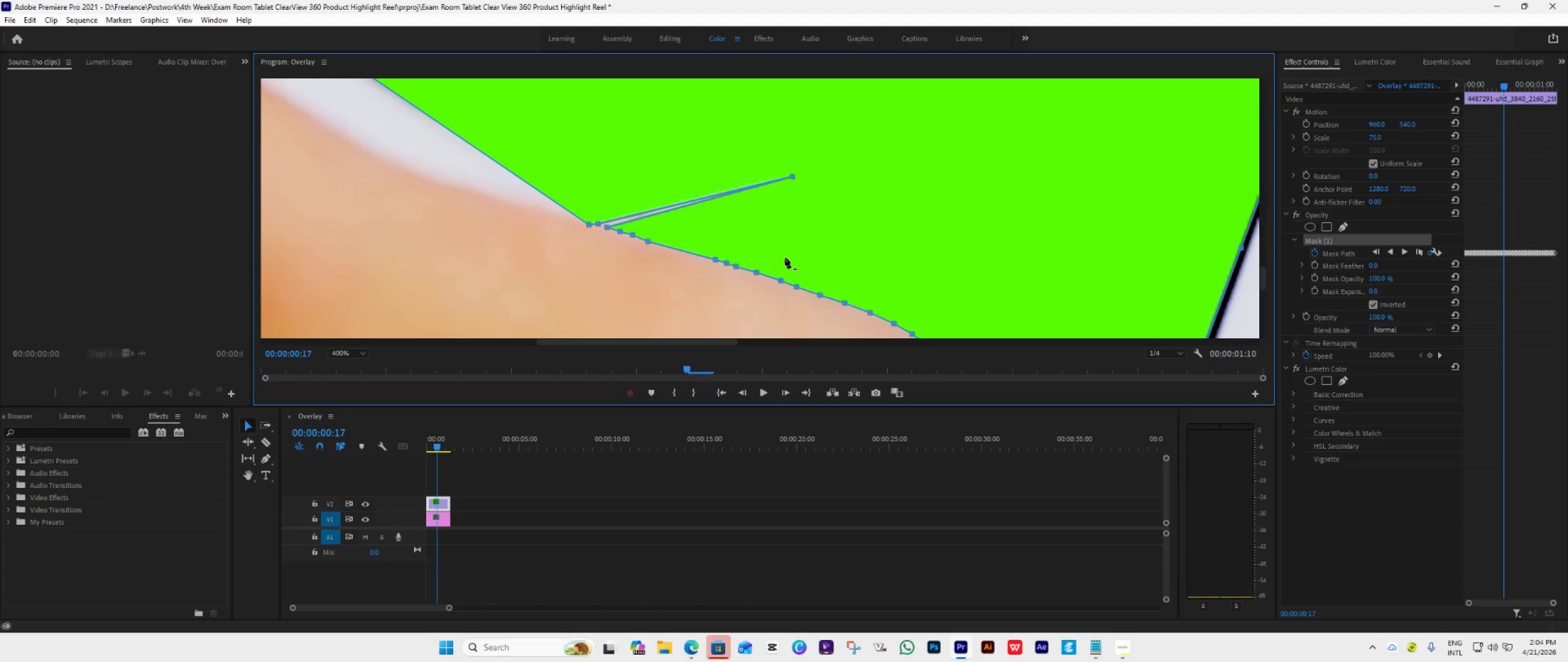 
left_click_drag(start_coordinate=[649, 241], to_coordinate=[699, 256])
 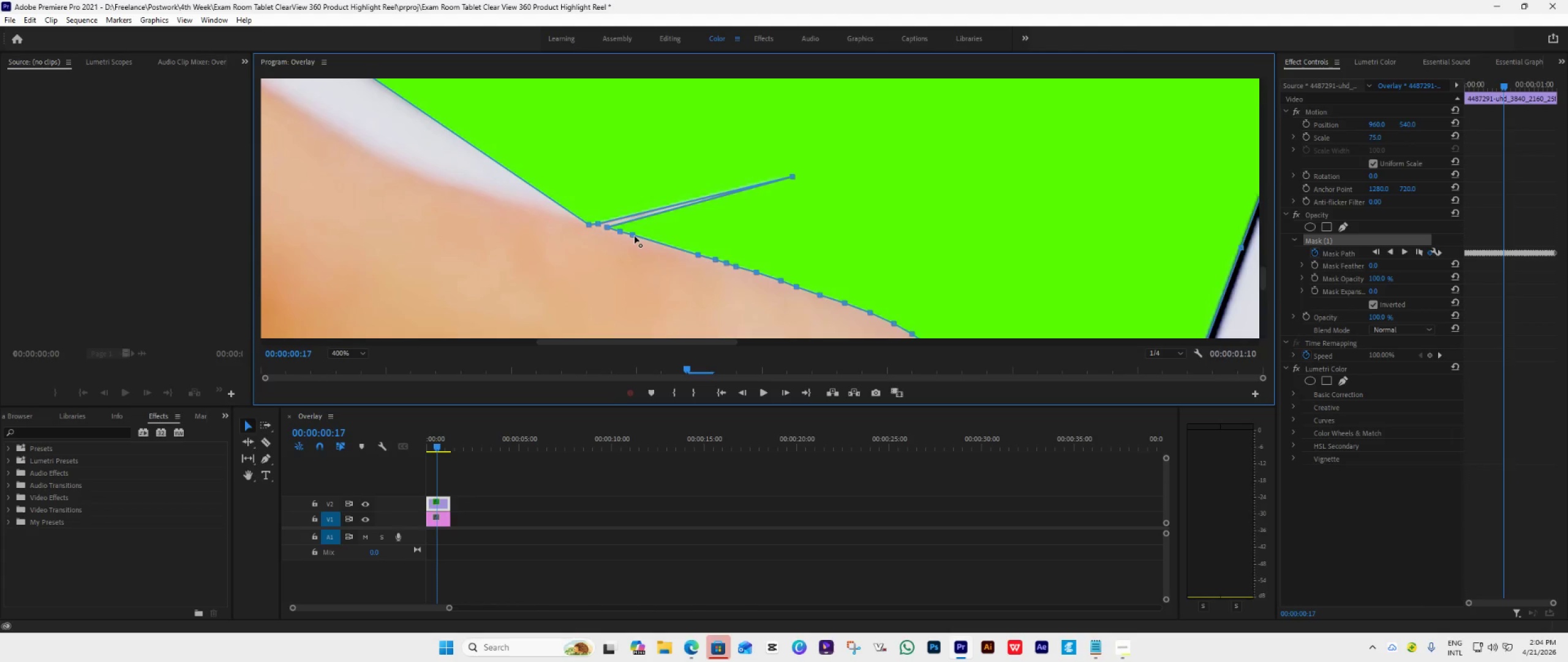 
left_click_drag(start_coordinate=[635, 236], to_coordinate=[685, 251])
 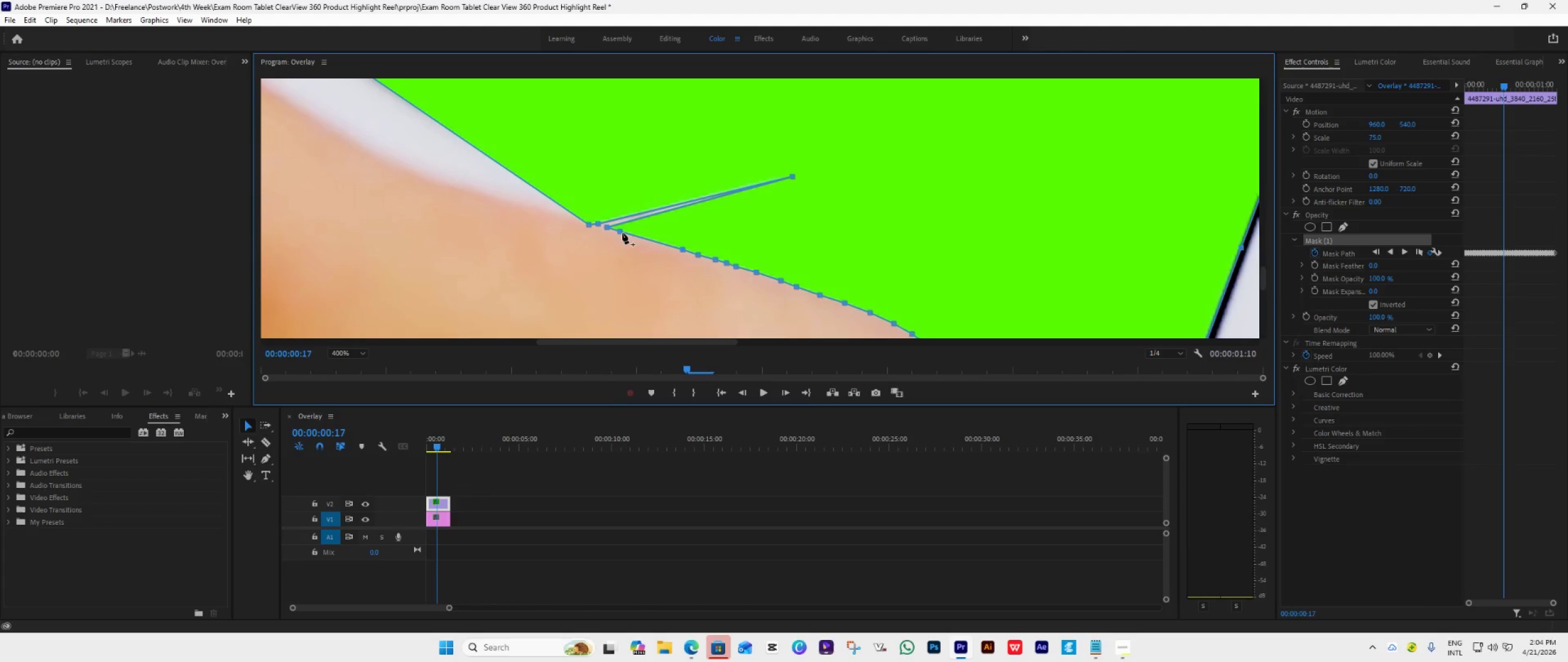 
left_click_drag(start_coordinate=[621, 232], to_coordinate=[668, 245])
 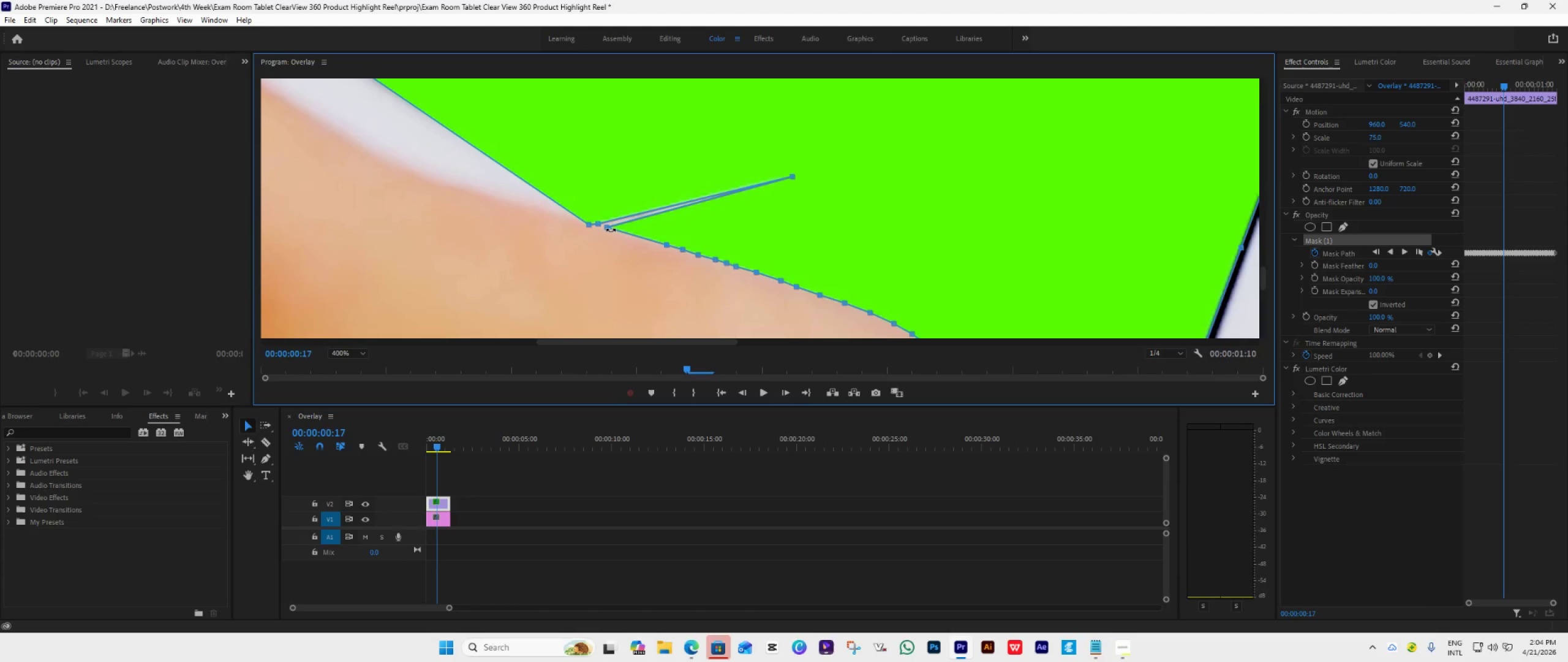 
left_click_drag(start_coordinate=[608, 226], to_coordinate=[652, 238])
 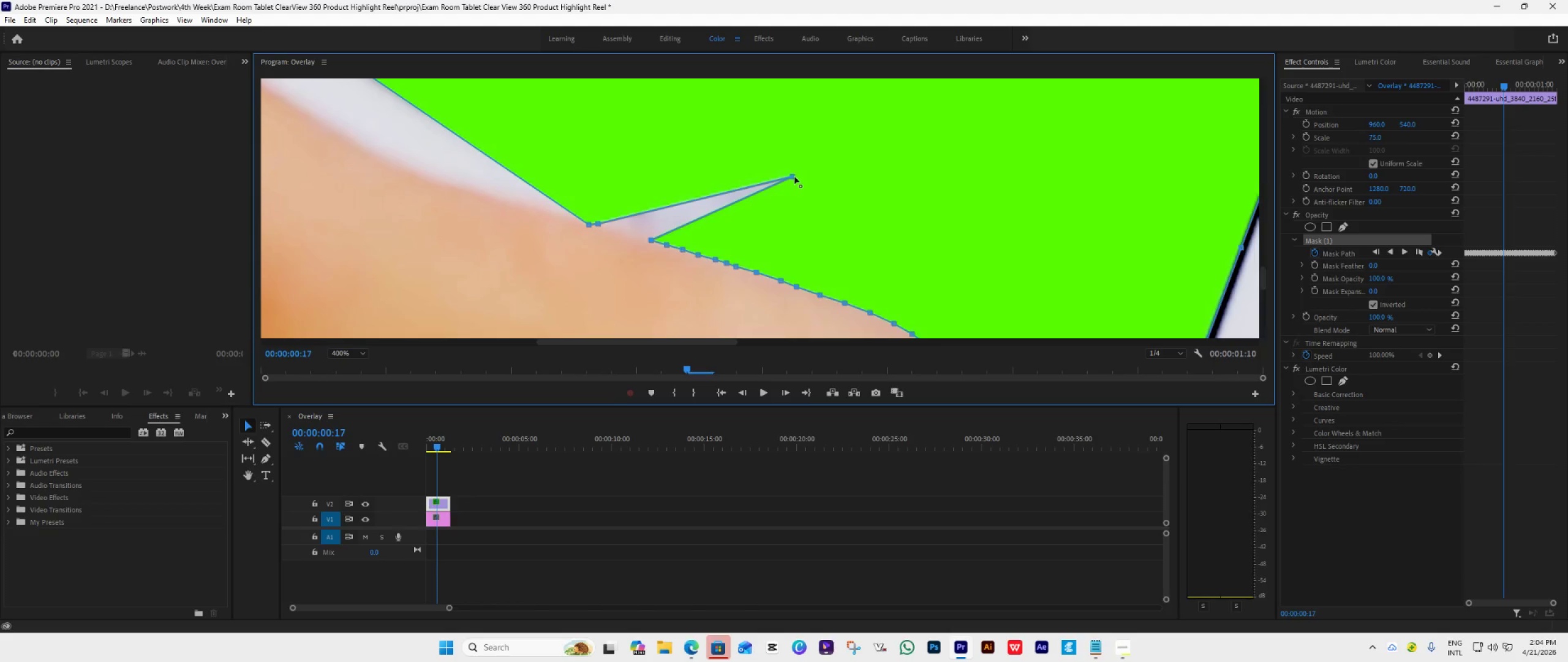 
left_click_drag(start_coordinate=[792, 176], to_coordinate=[635, 235])
 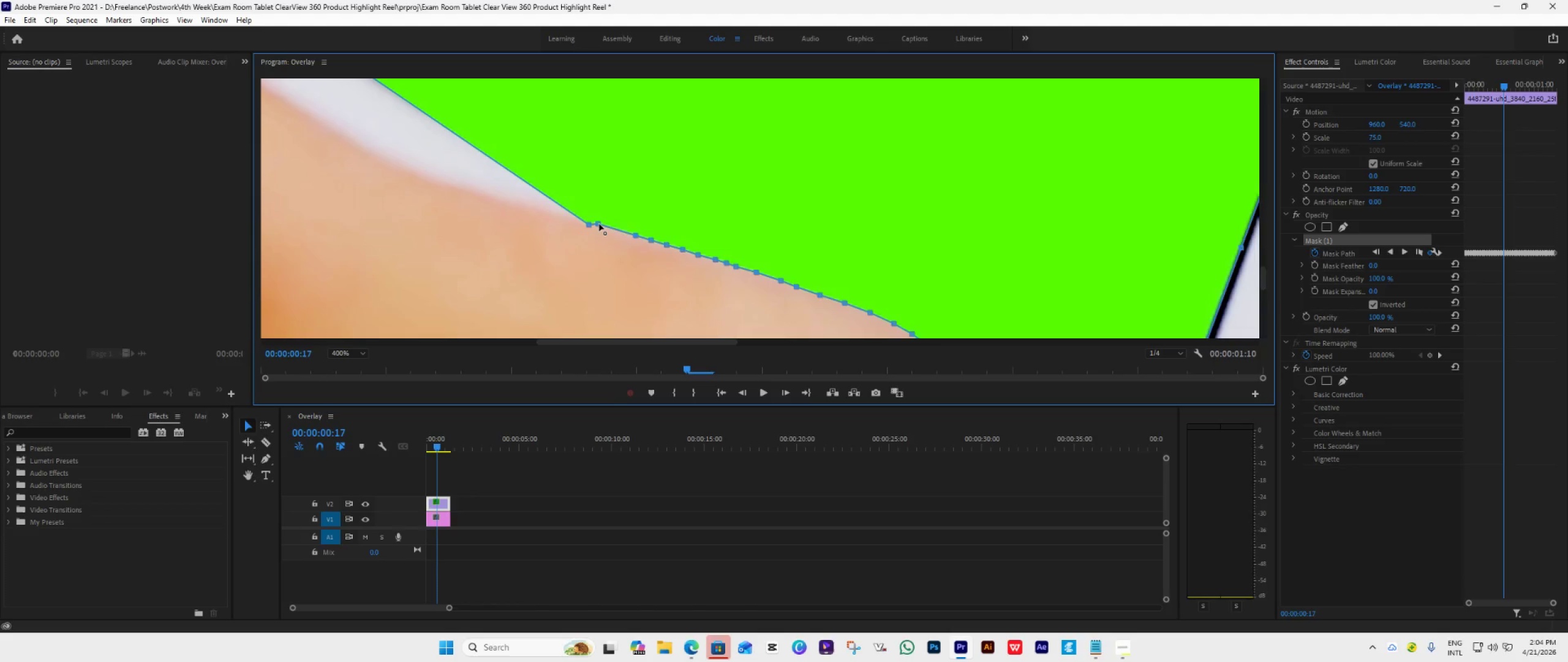 
left_click_drag(start_coordinate=[599, 224], to_coordinate=[618, 230])
 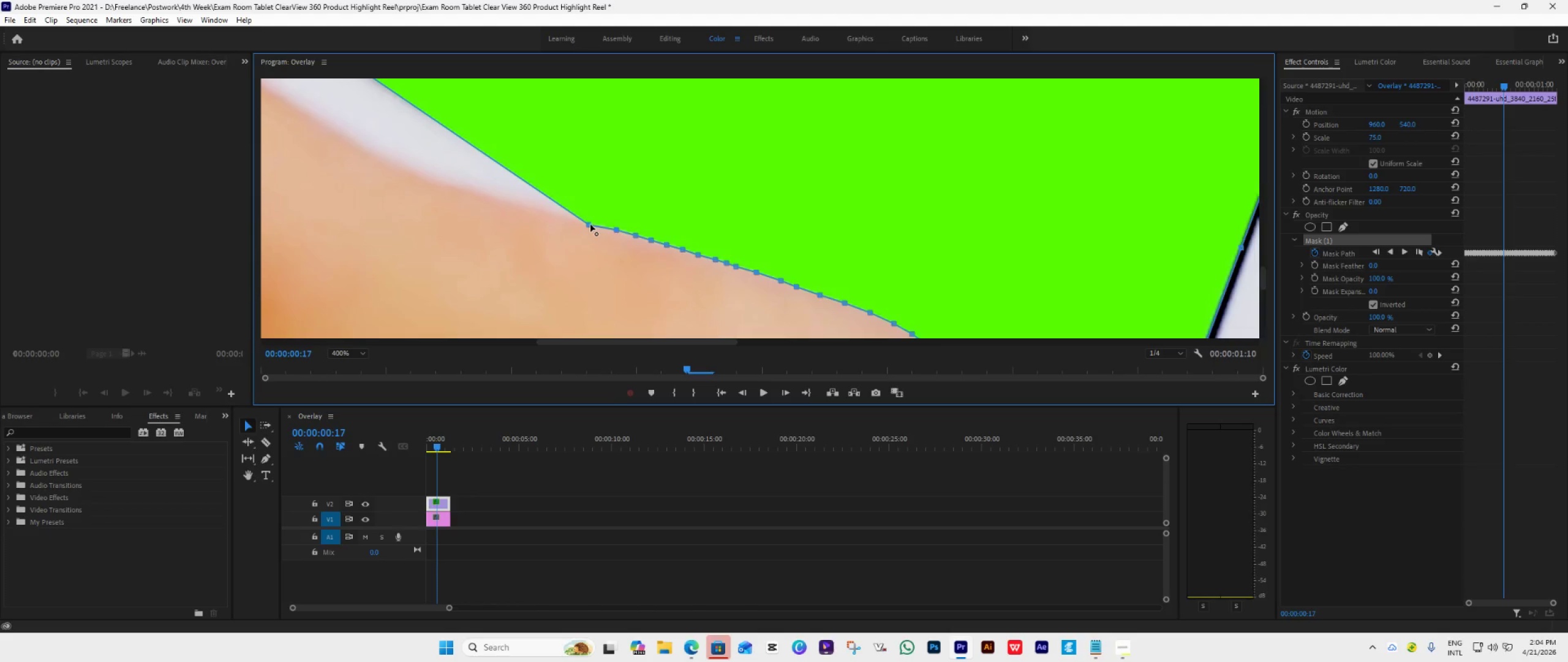 
left_click_drag(start_coordinate=[590, 224], to_coordinate=[602, 214])
 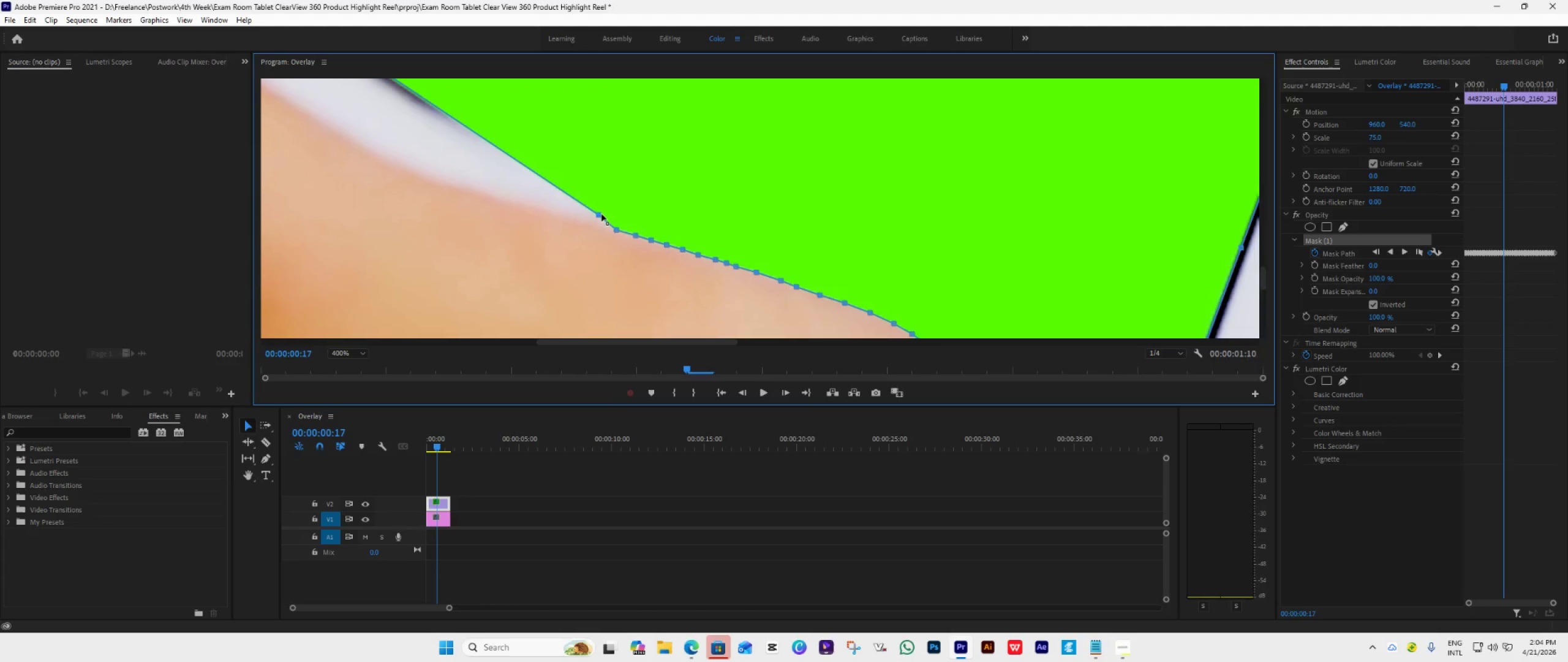 
left_click_drag(start_coordinate=[602, 214], to_coordinate=[594, 228])
 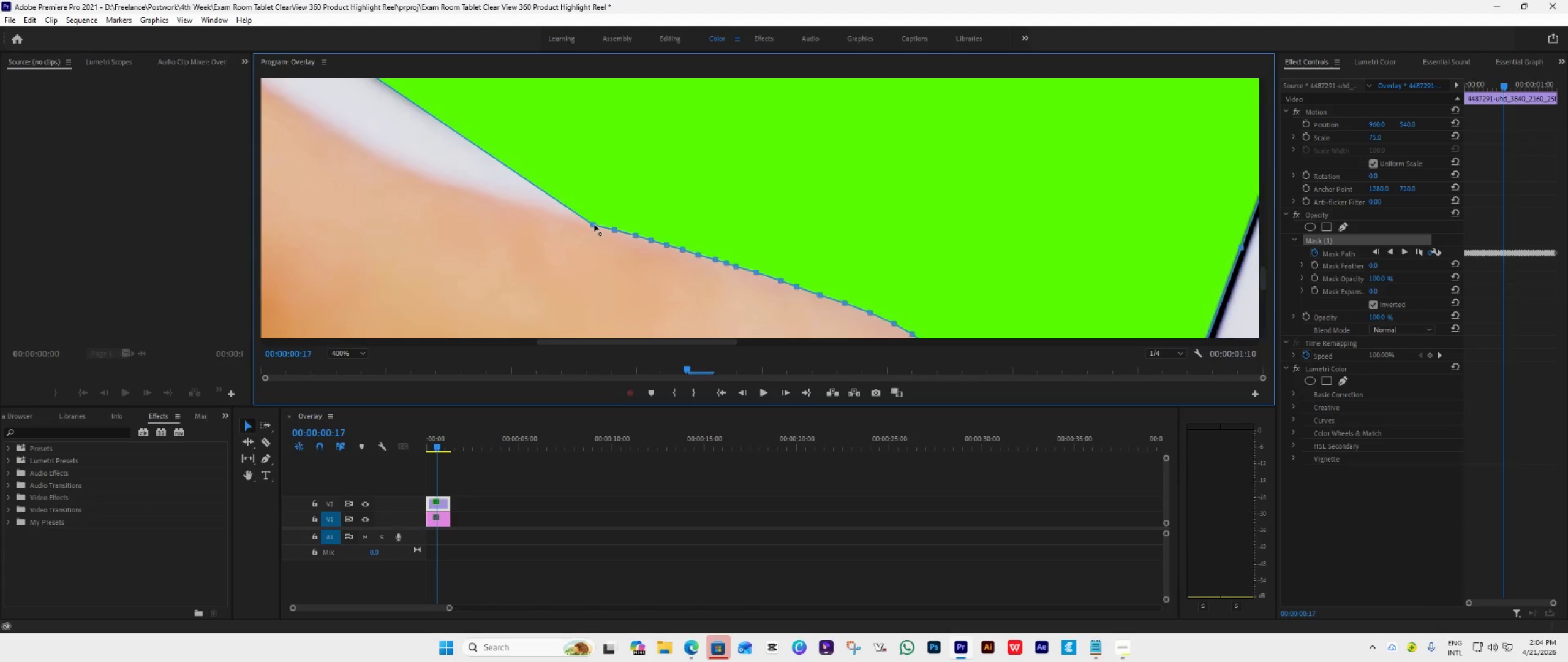 
wait(8.9)
 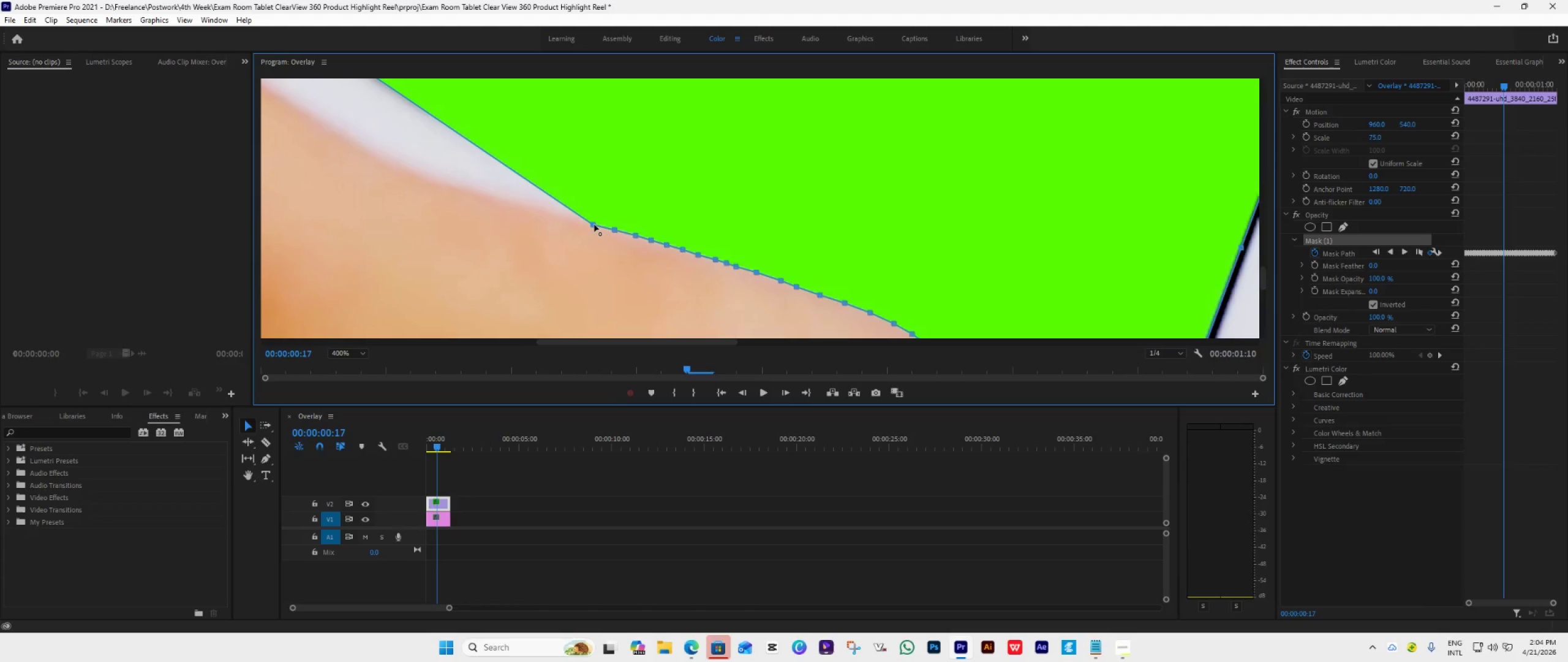 
left_click_drag(start_coordinate=[1262, 273], to_coordinate=[1262, 292])
 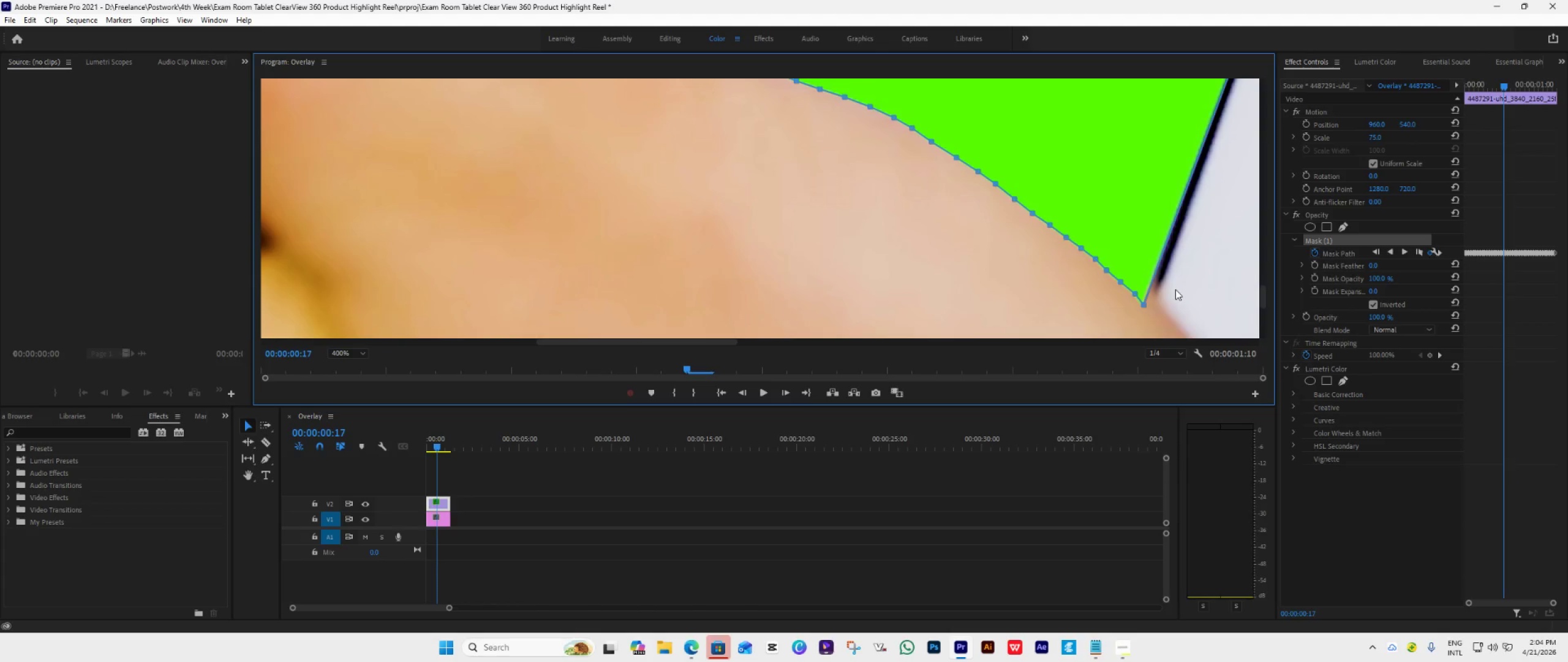 
left_click_drag(start_coordinate=[1263, 292], to_coordinate=[1261, 200])
 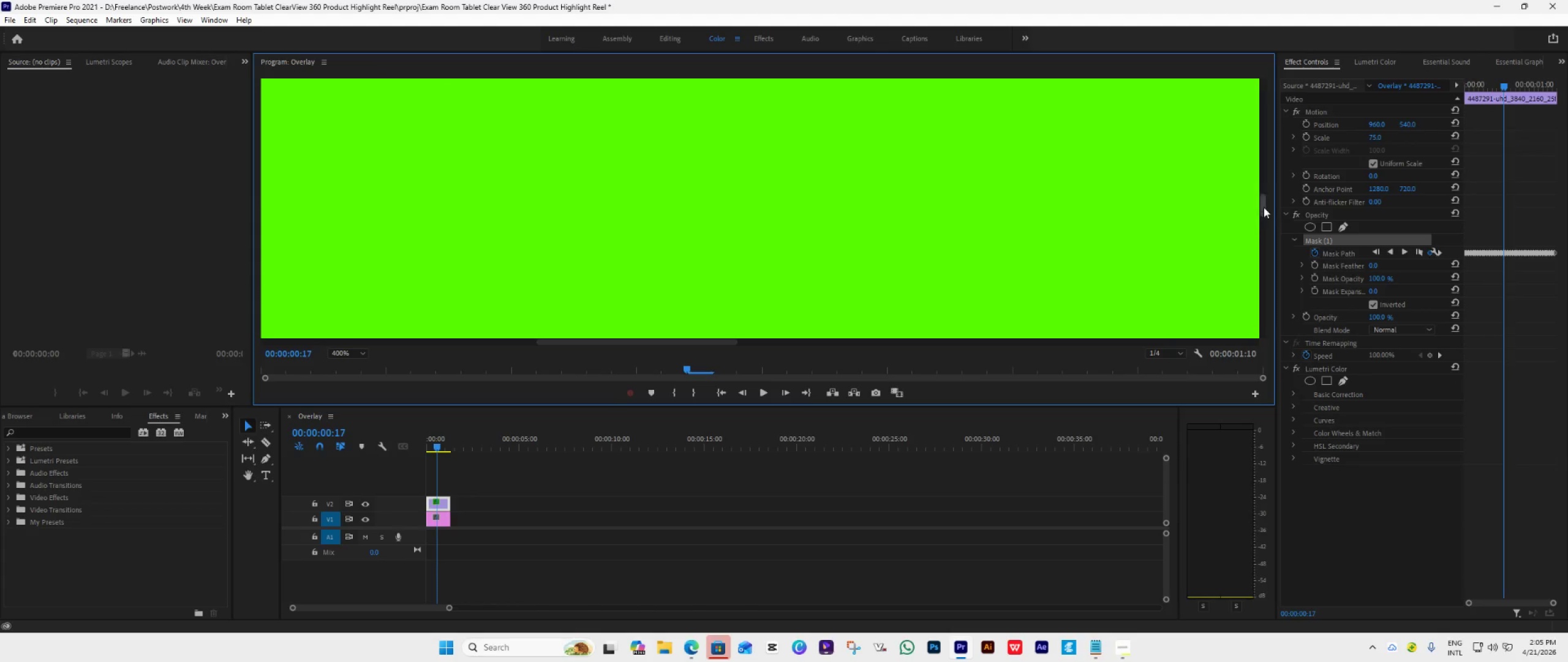 
left_click_drag(start_coordinate=[1262, 202], to_coordinate=[1262, 179])
 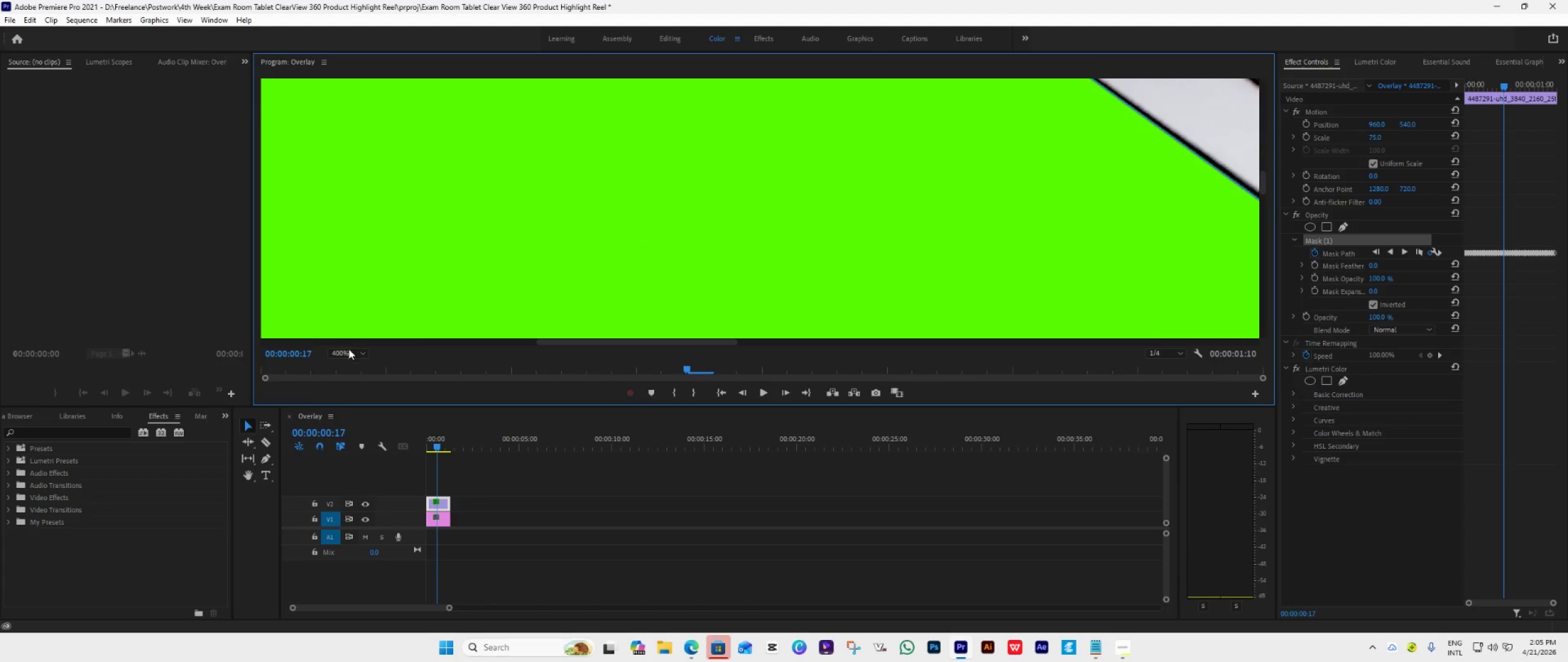 
left_click([351, 352])
 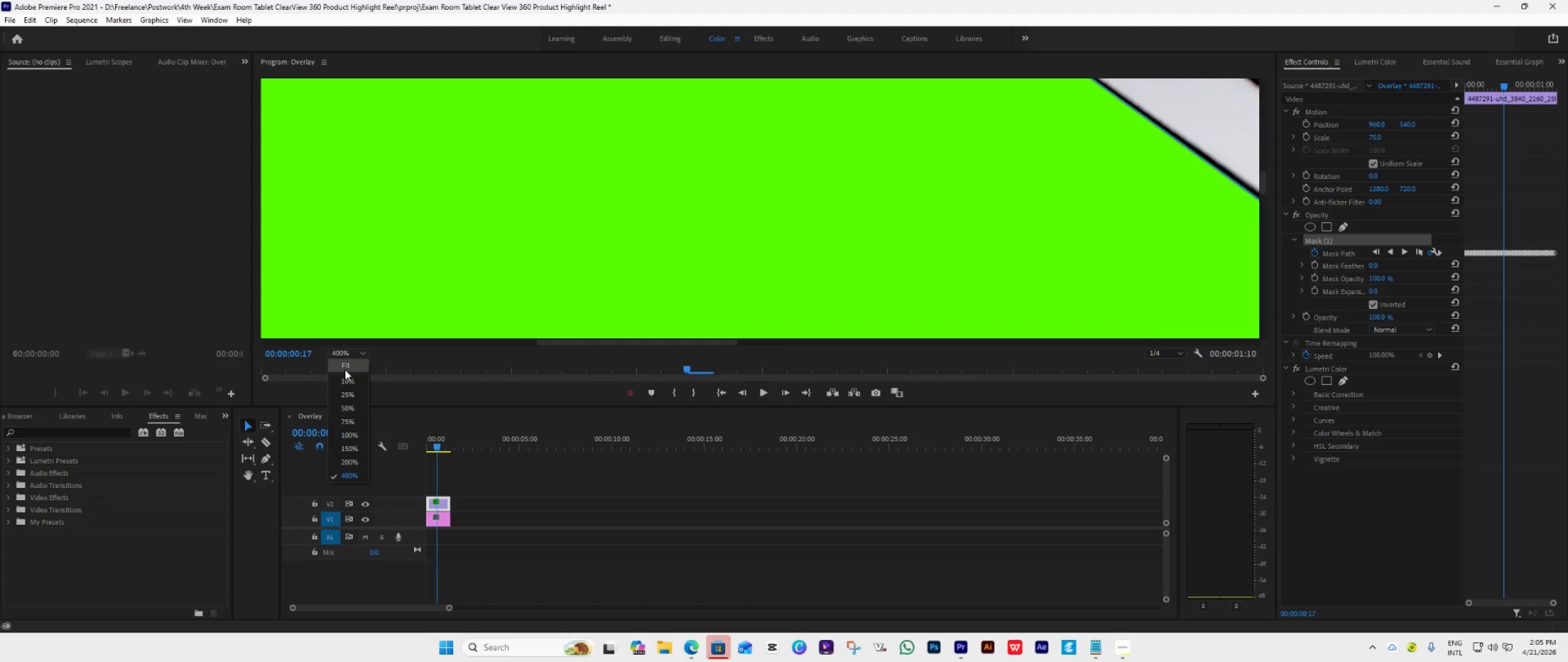 
left_click([353, 365])
 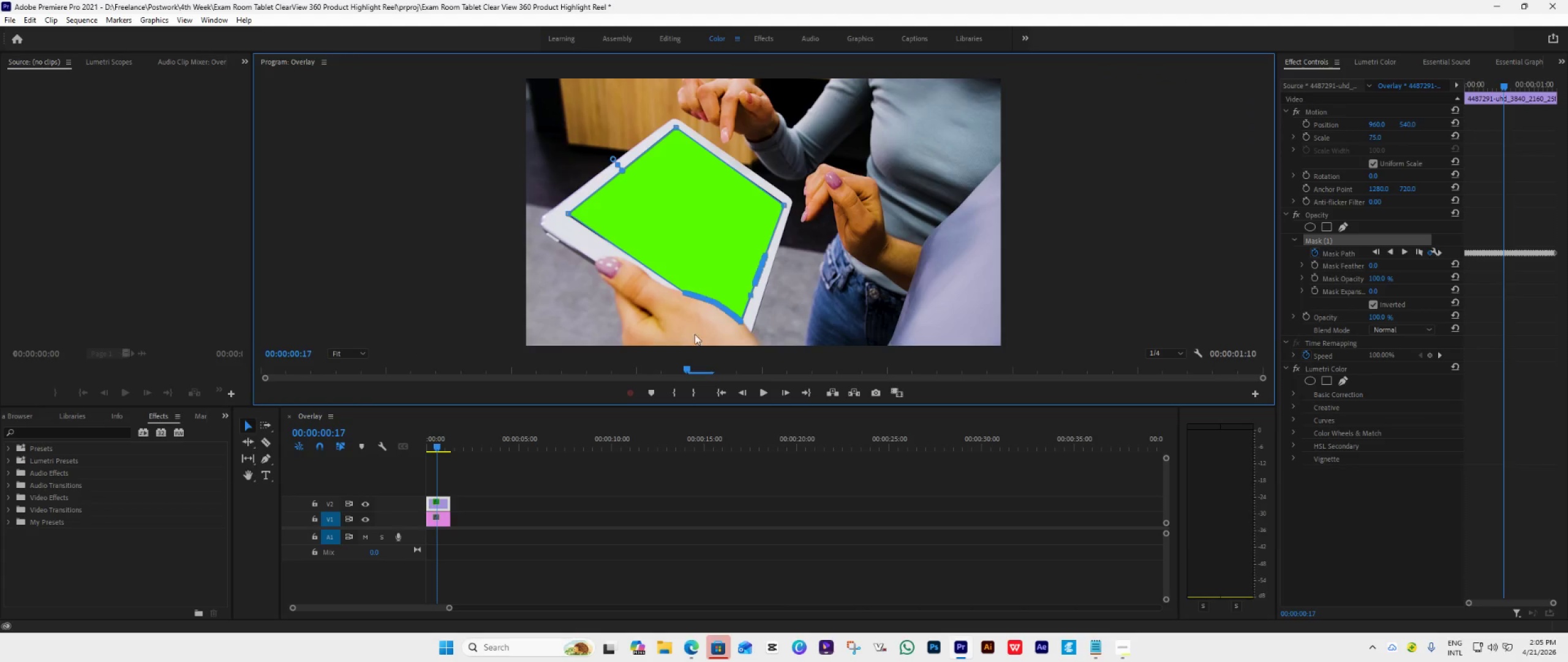 
hold_key(key=ControlLeft, duration=1.22)
 